 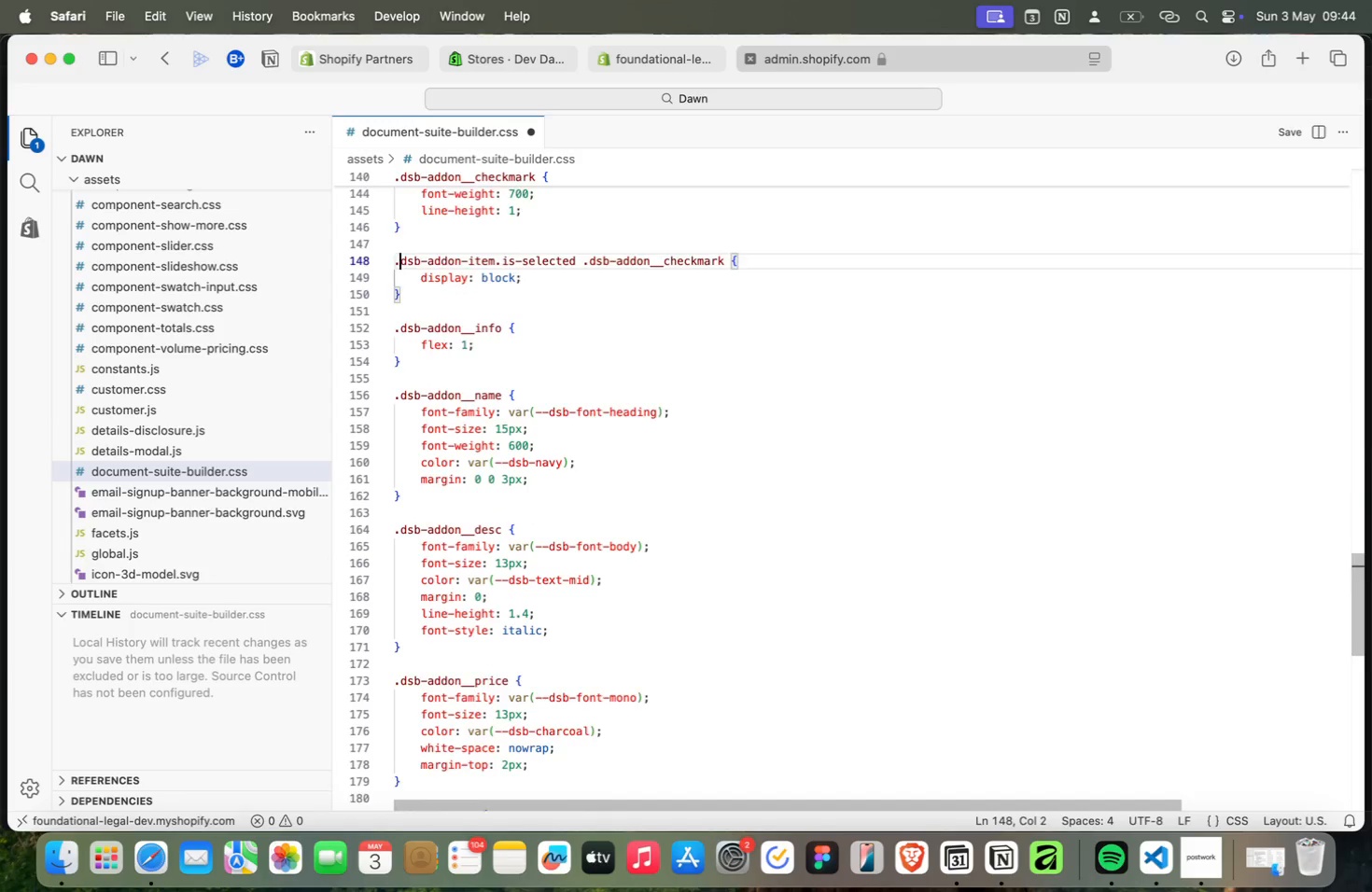 
key(ArrowUp)
 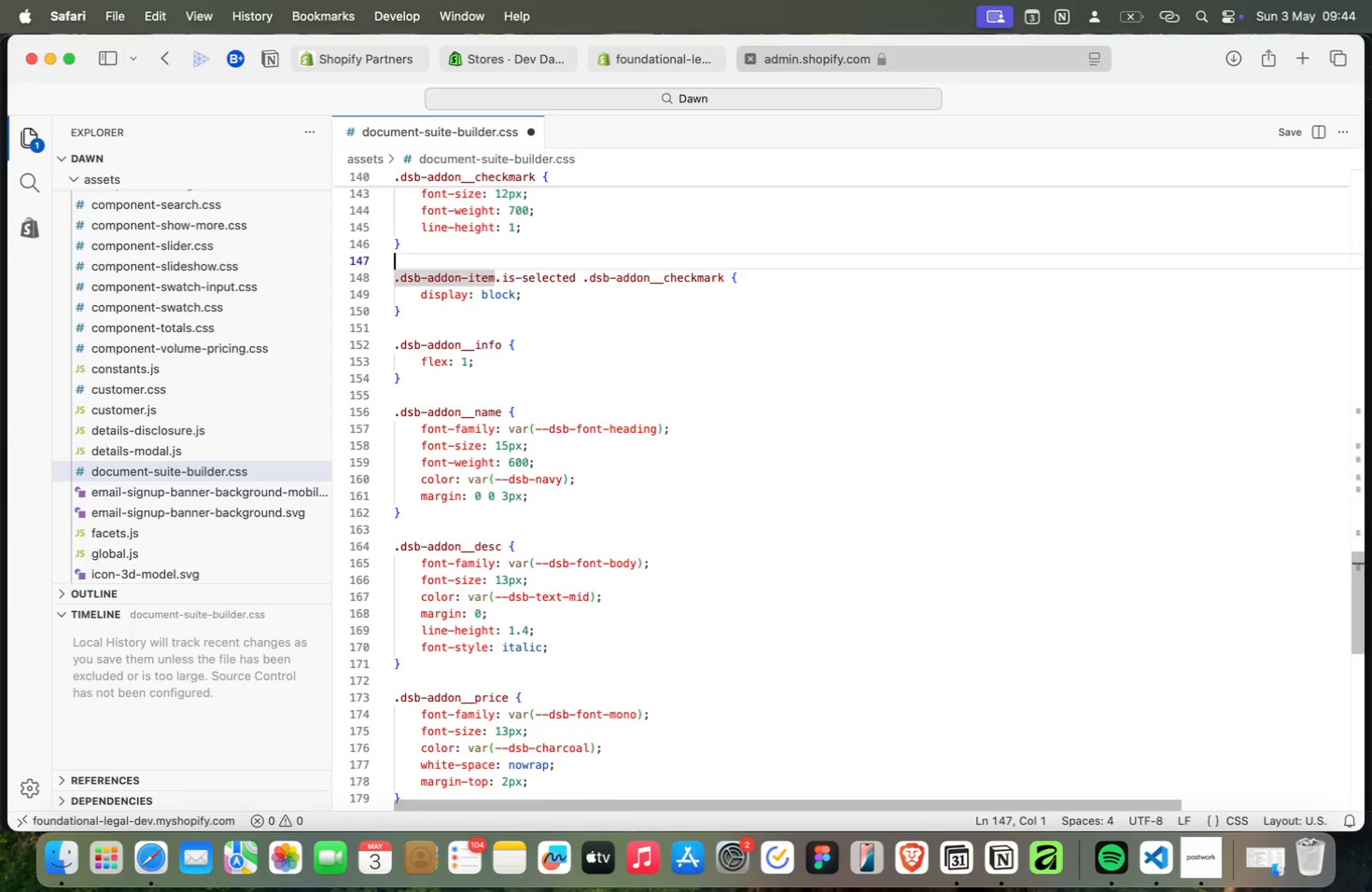 
key(ArrowUp)
 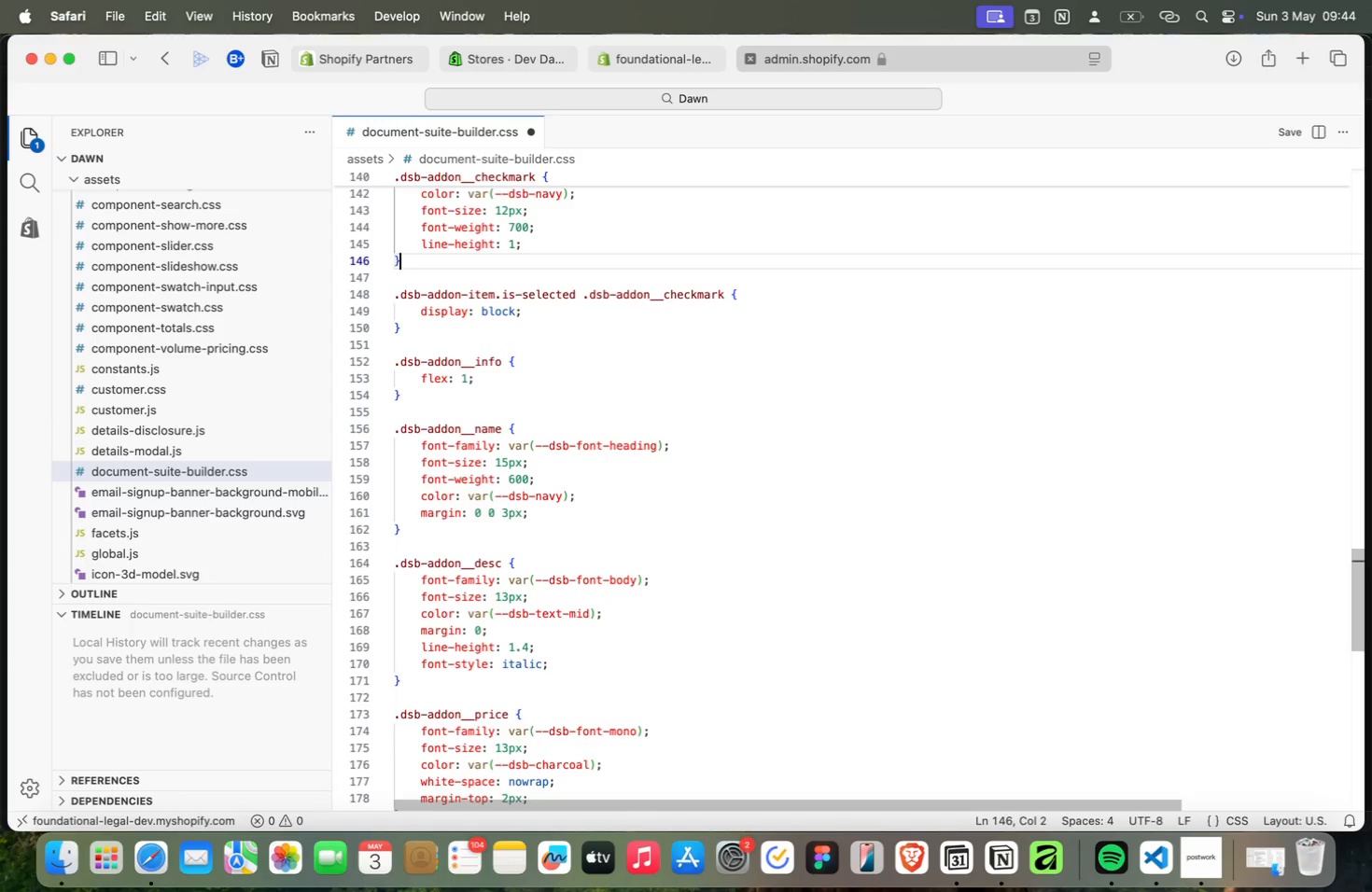 
key(ArrowUp)
 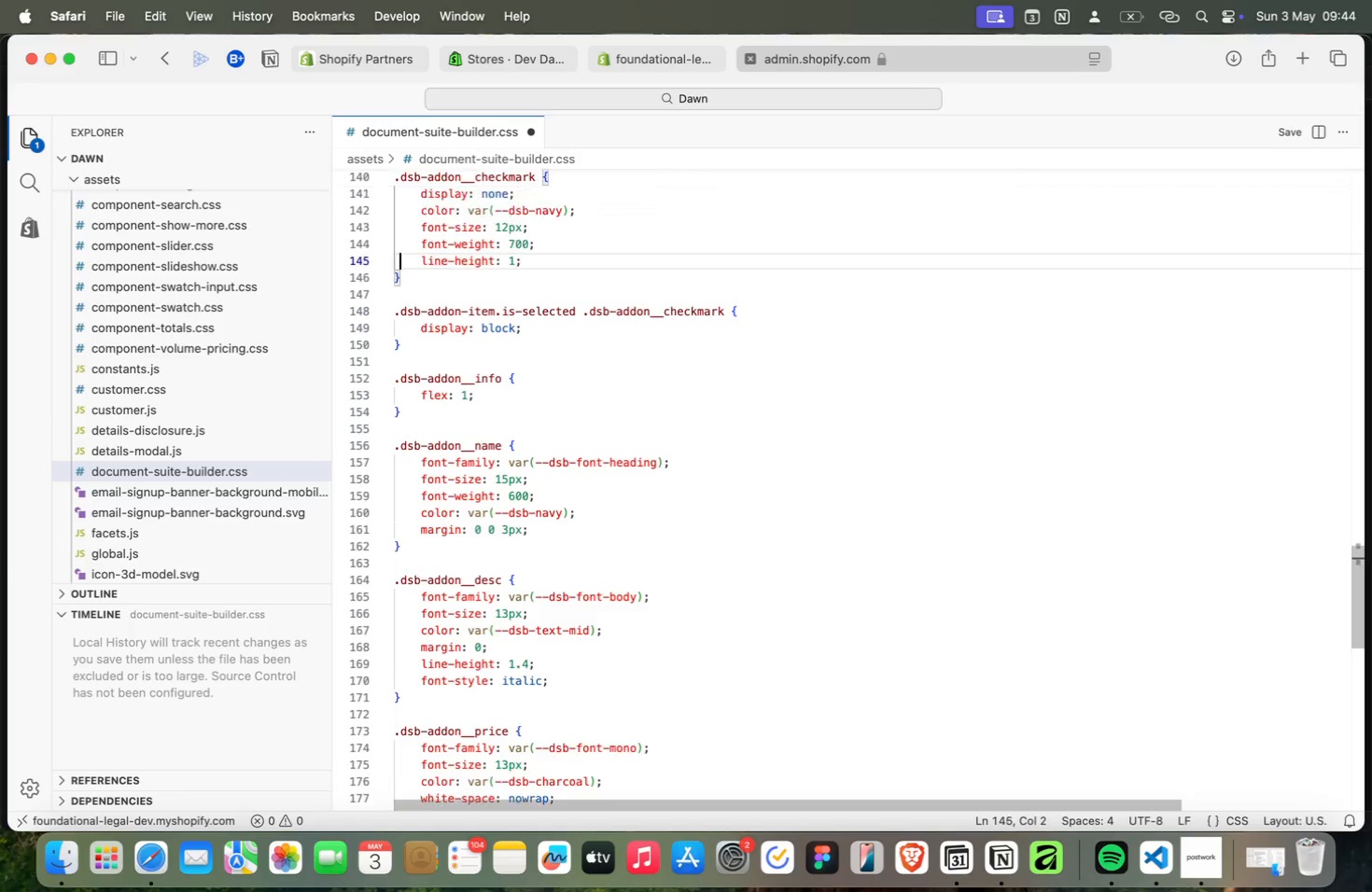 
key(ArrowUp)
 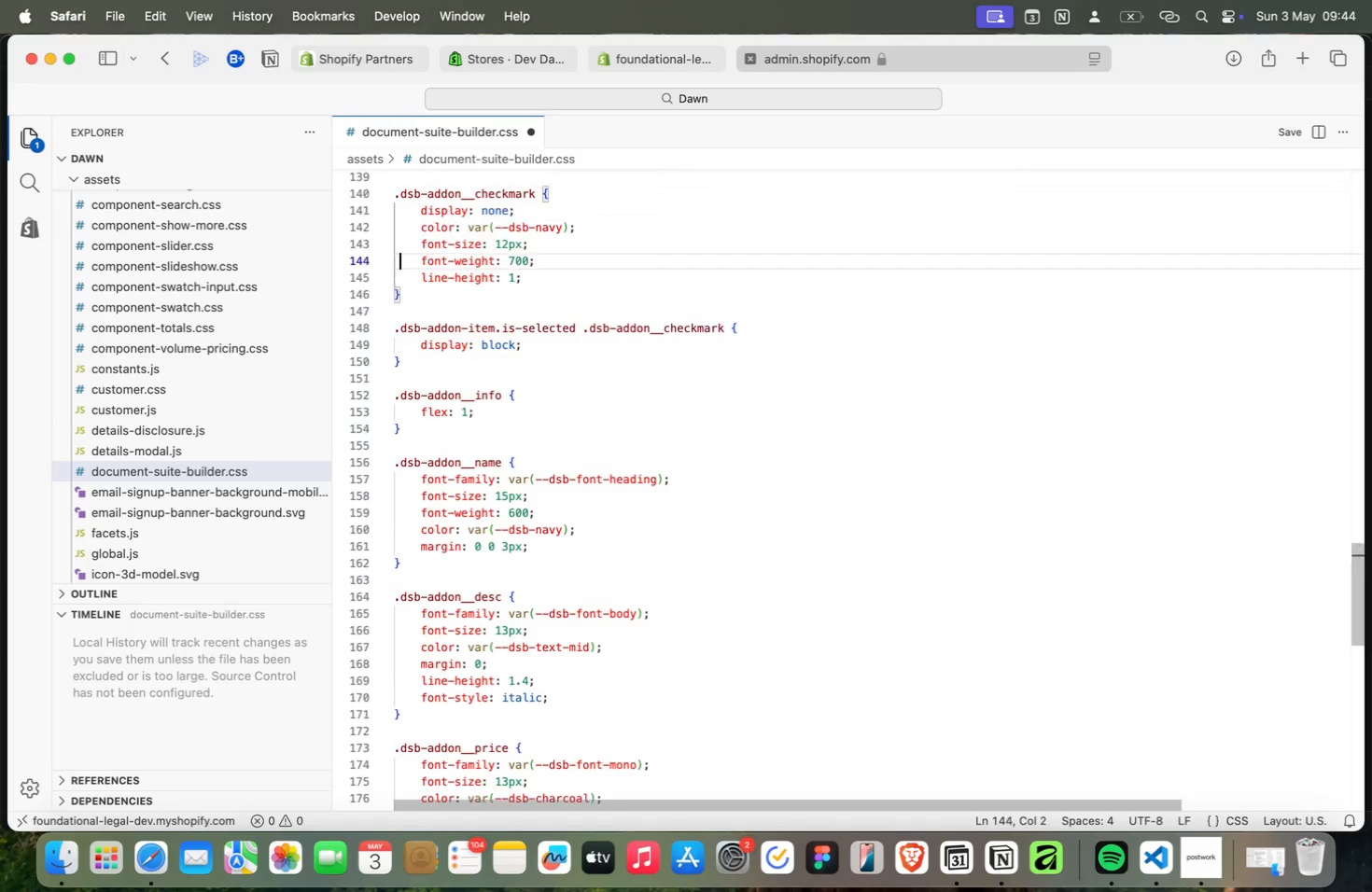 
key(ArrowUp)
 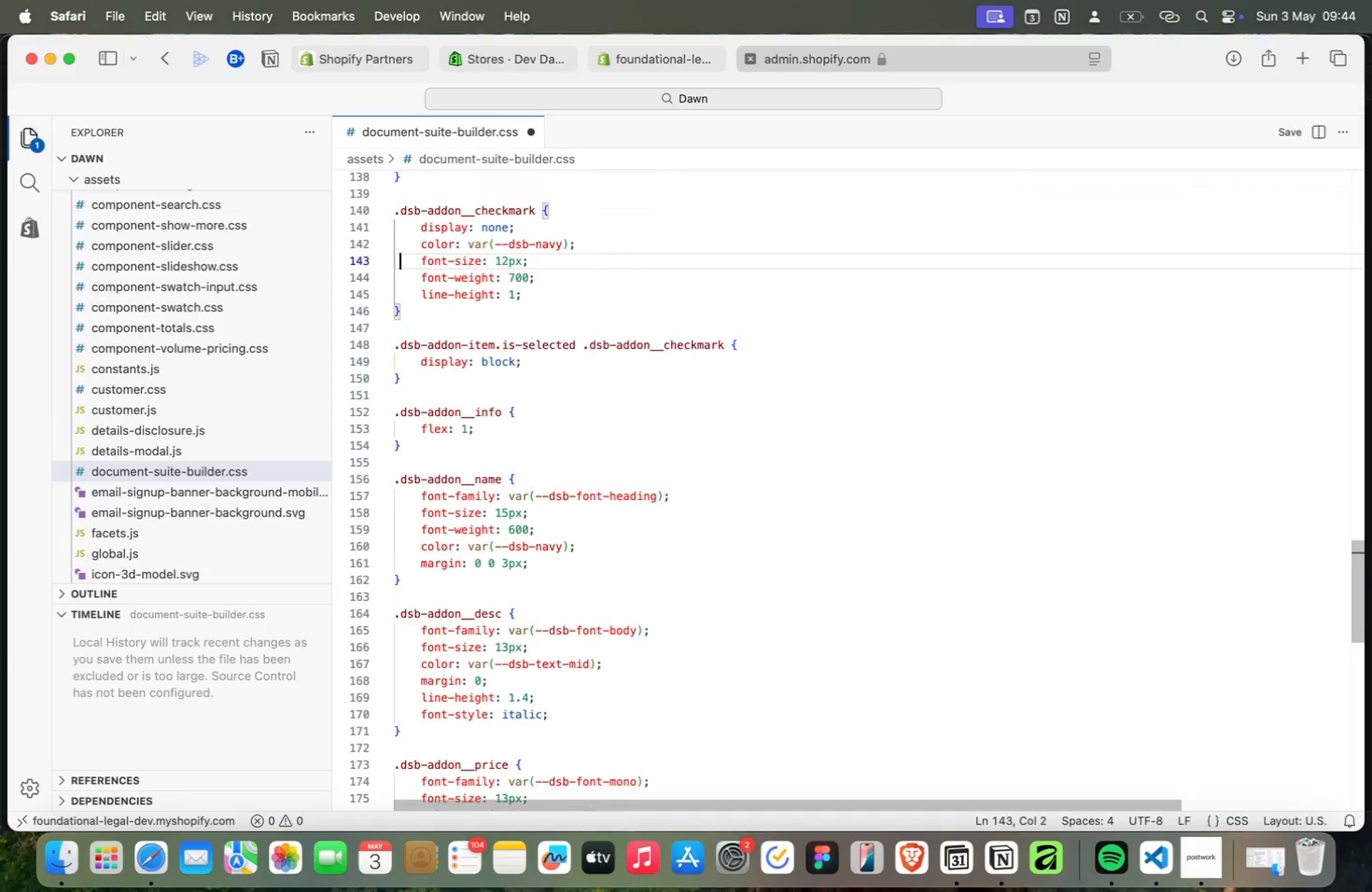 
key(ArrowUp)
 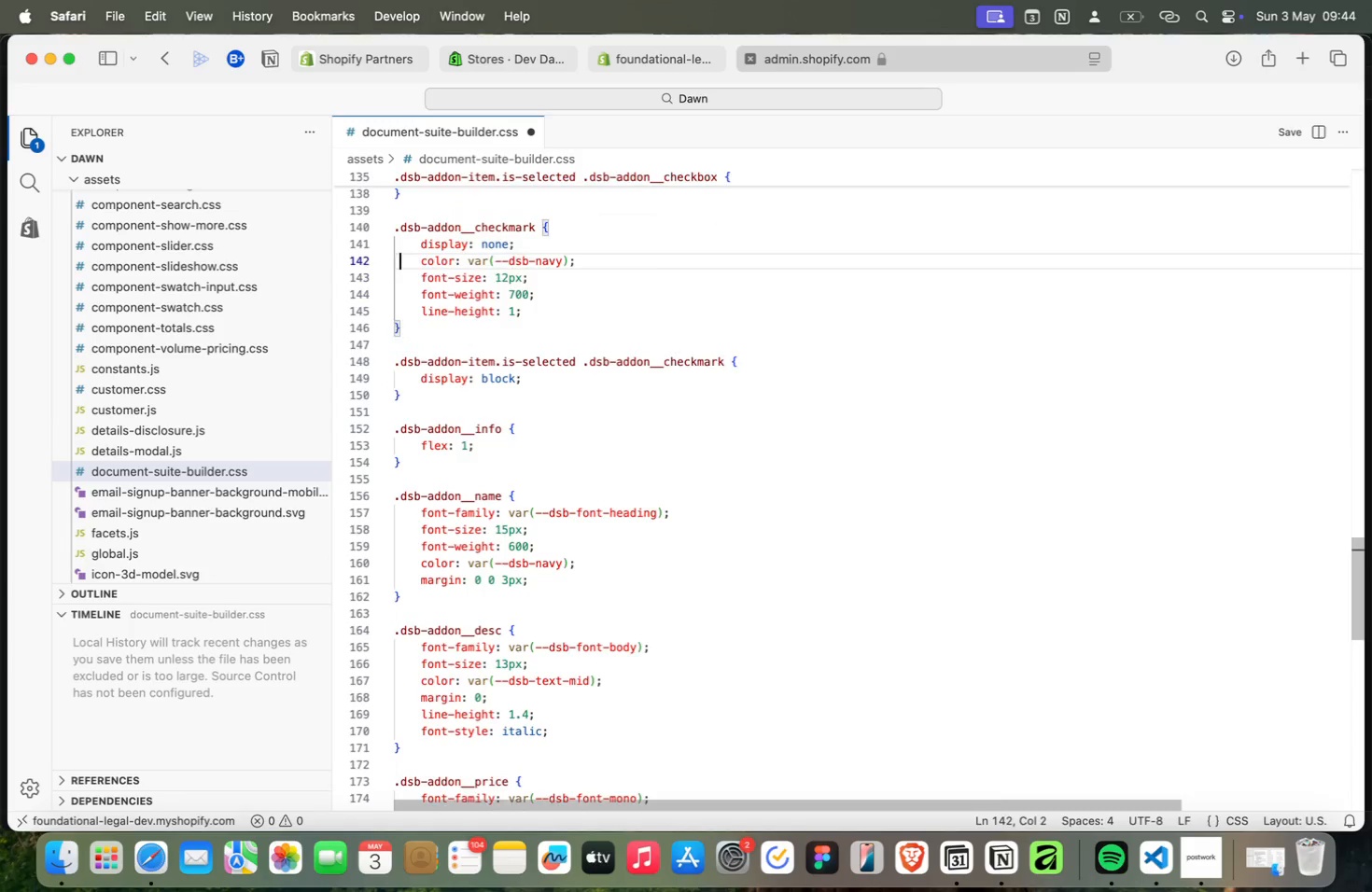 
key(ArrowUp)
 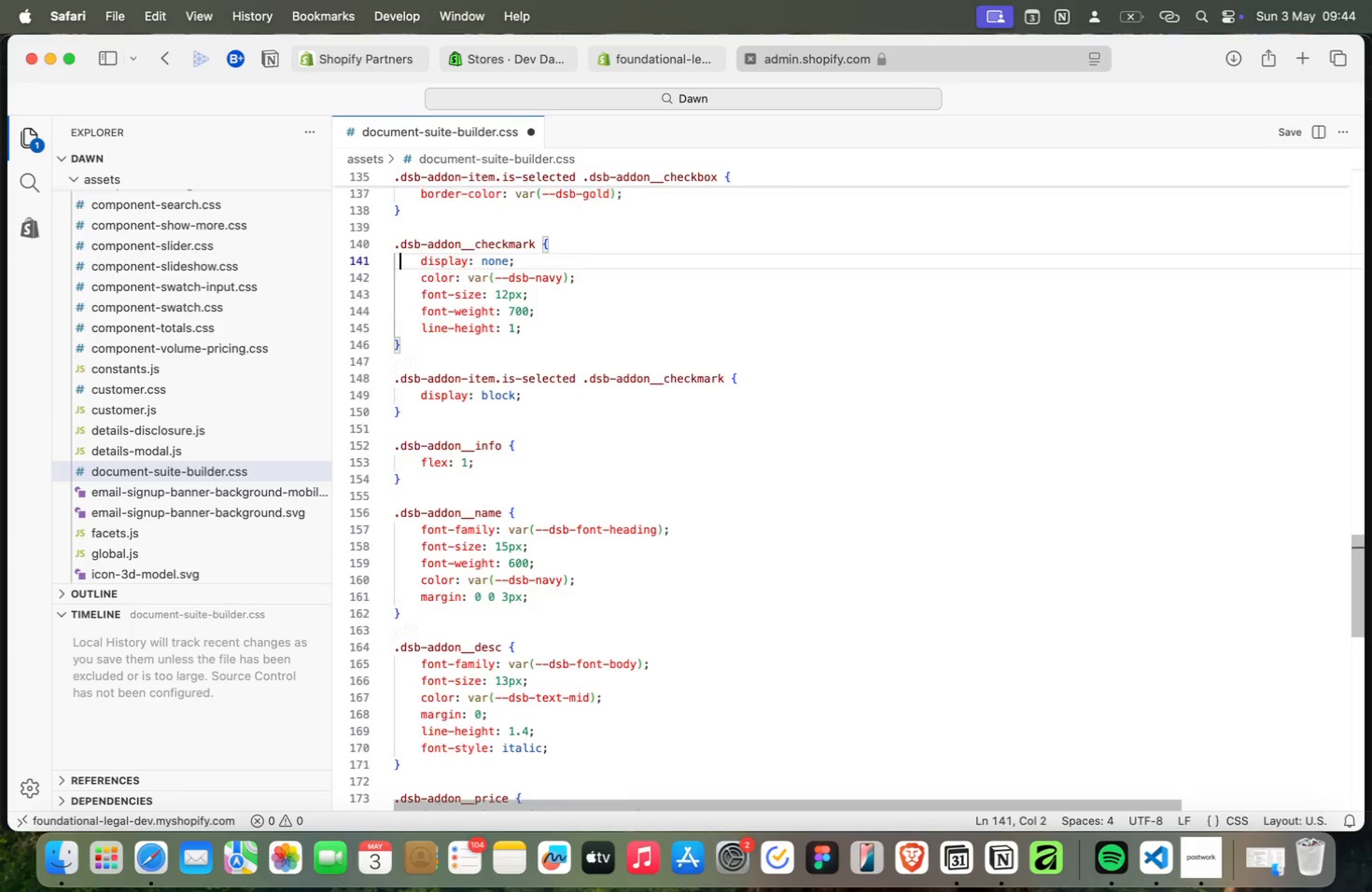 
key(ArrowUp)
 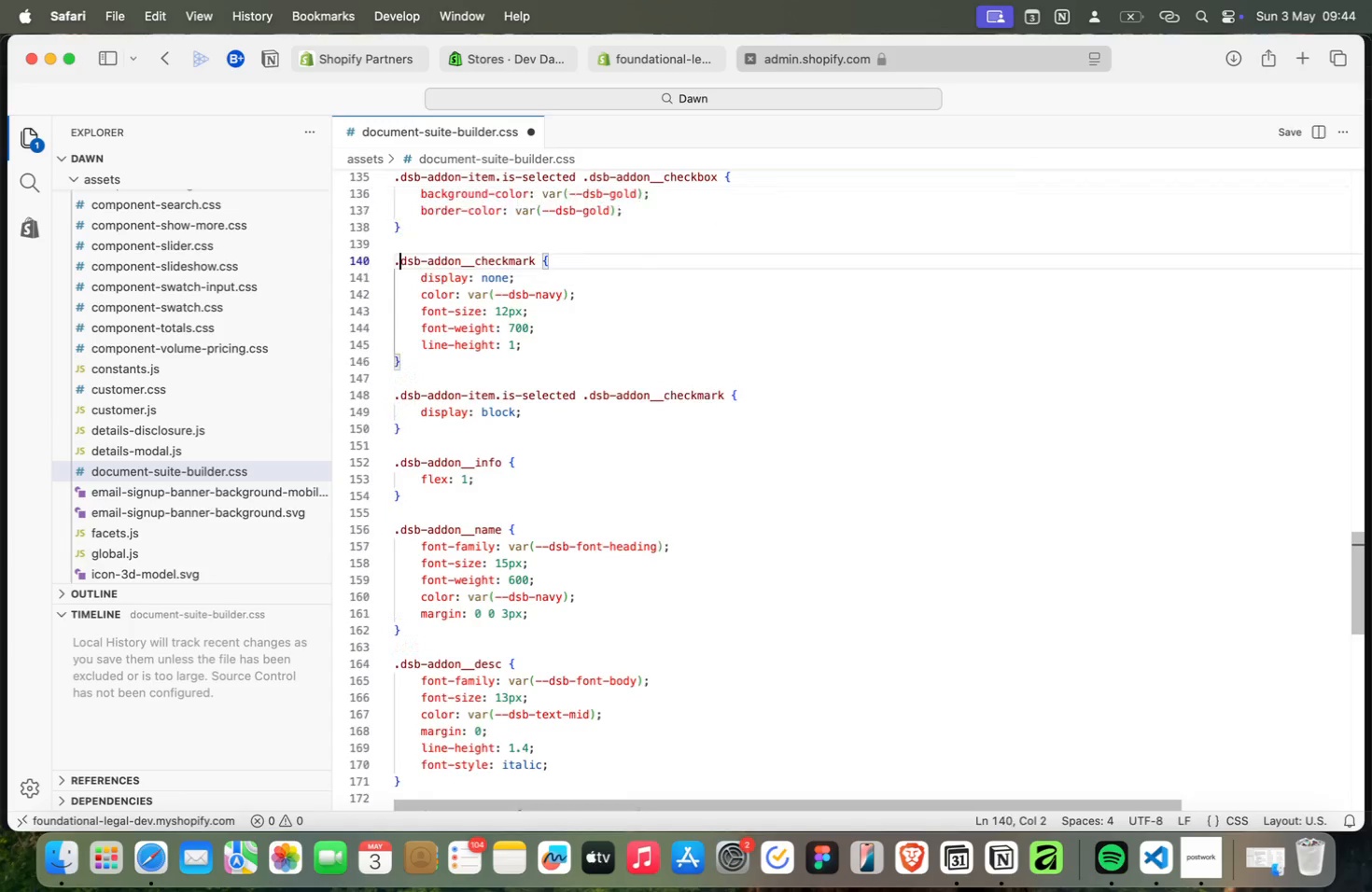 
key(ArrowUp)
 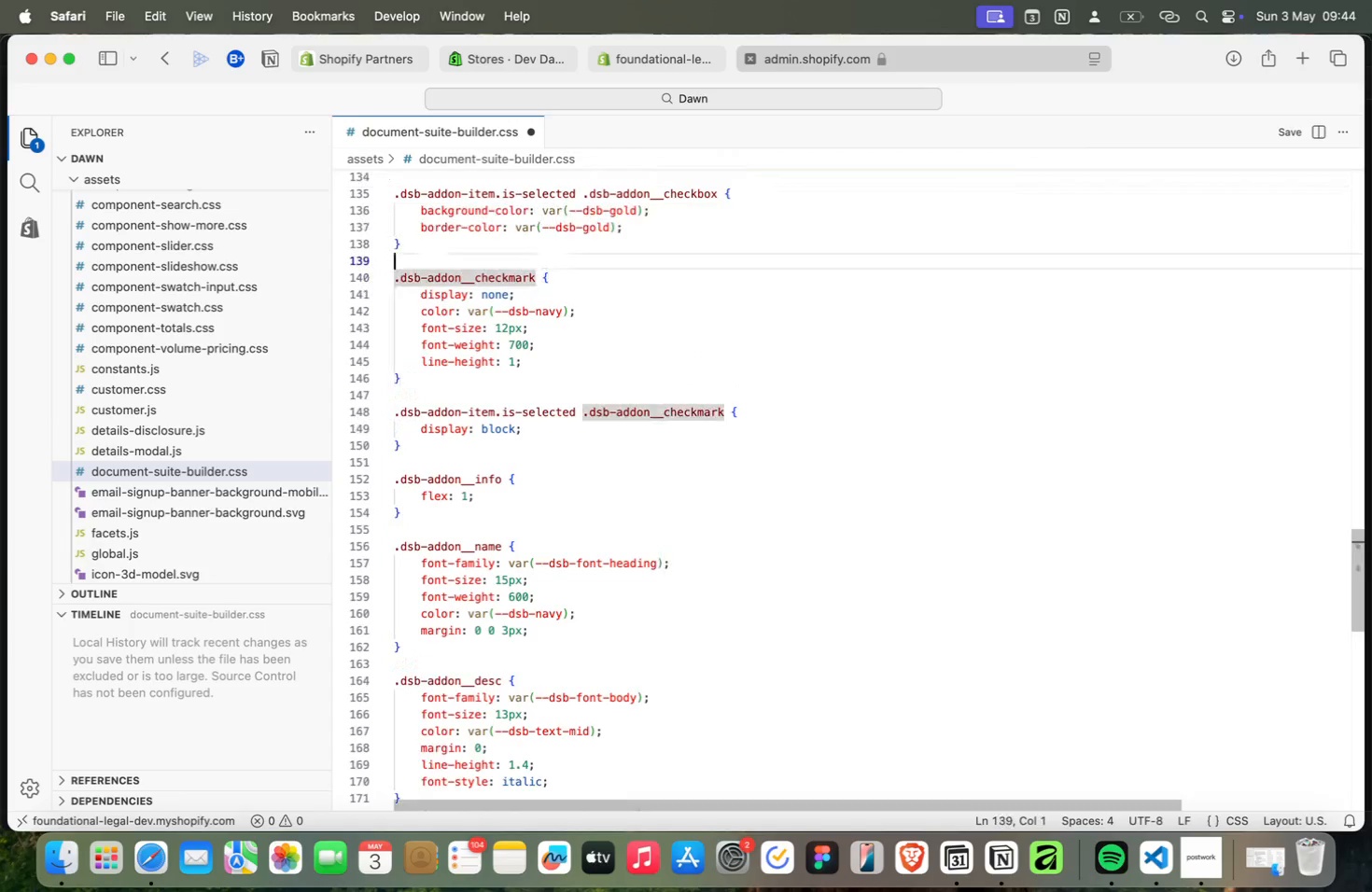 
key(ArrowUp)
 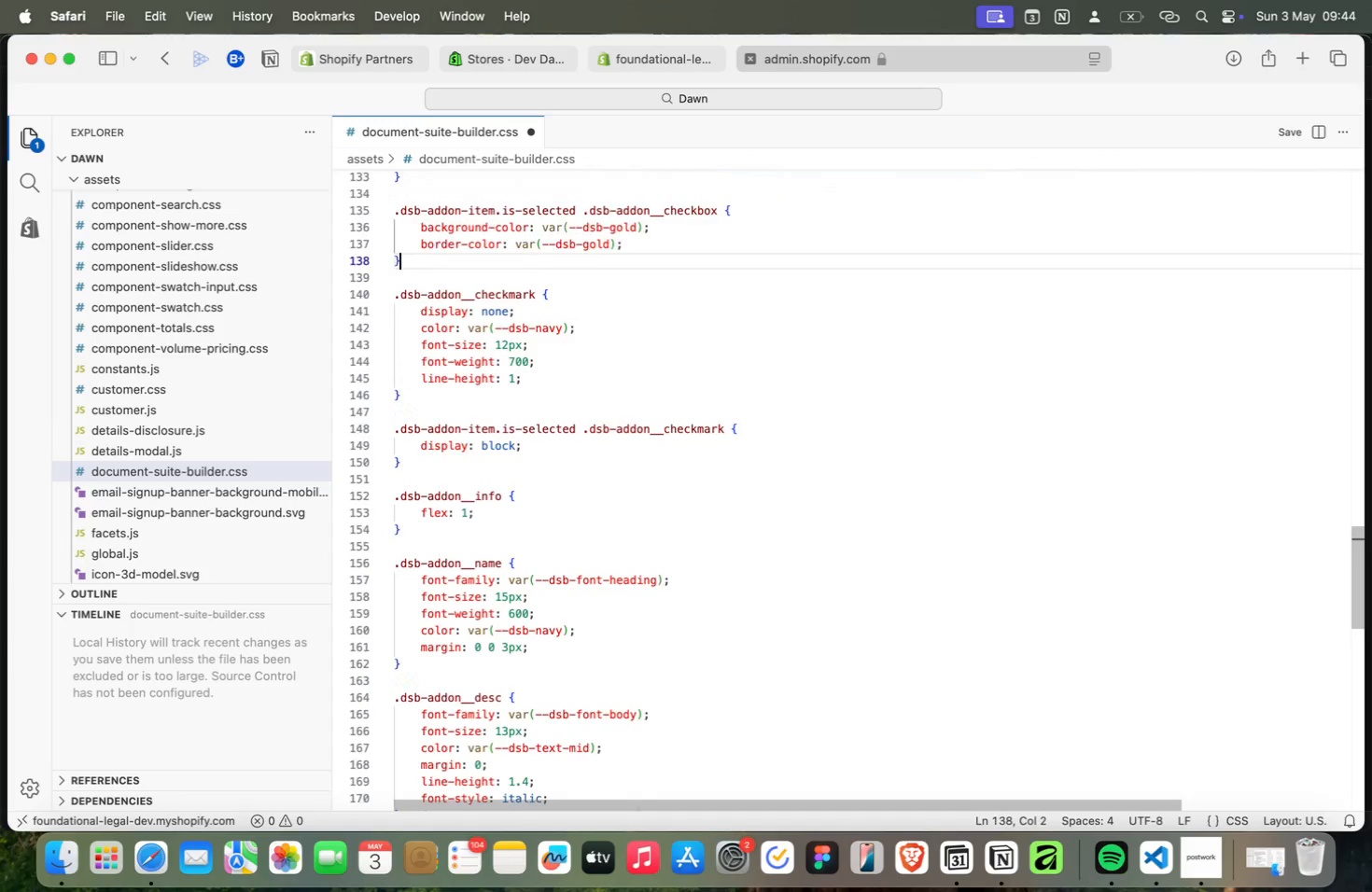 
key(ArrowUp)
 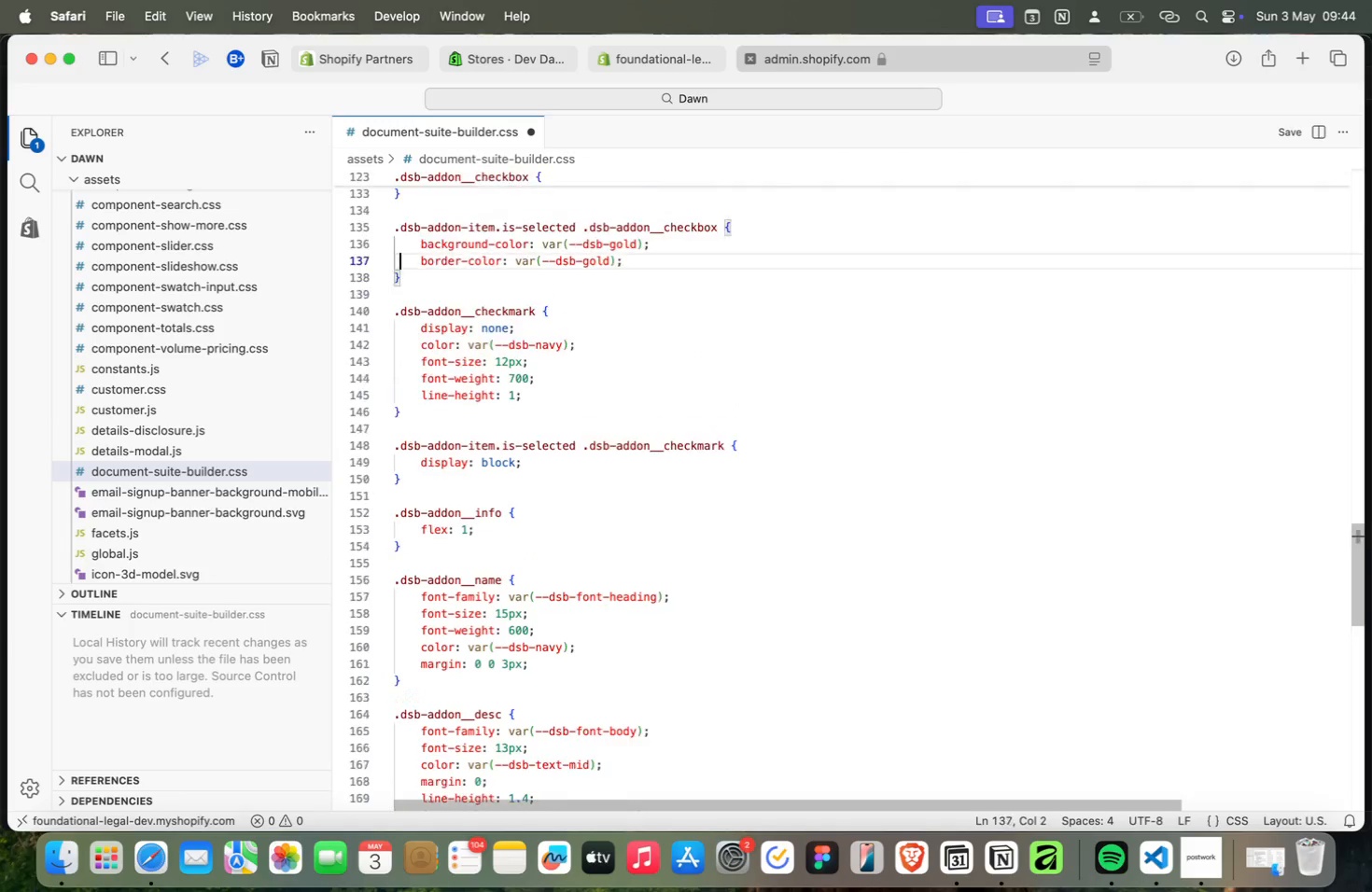 
key(ArrowUp)
 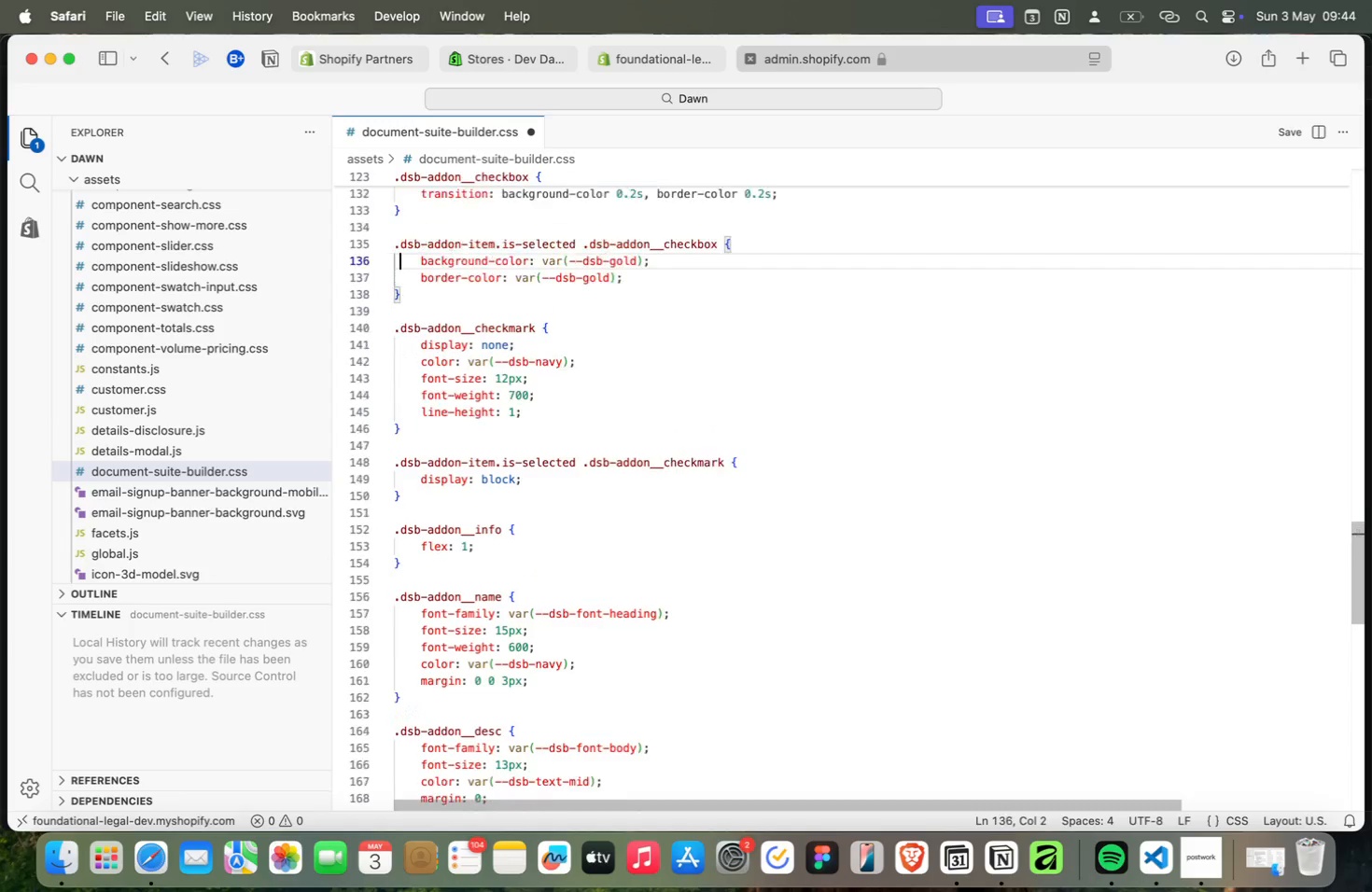 
key(ArrowUp)
 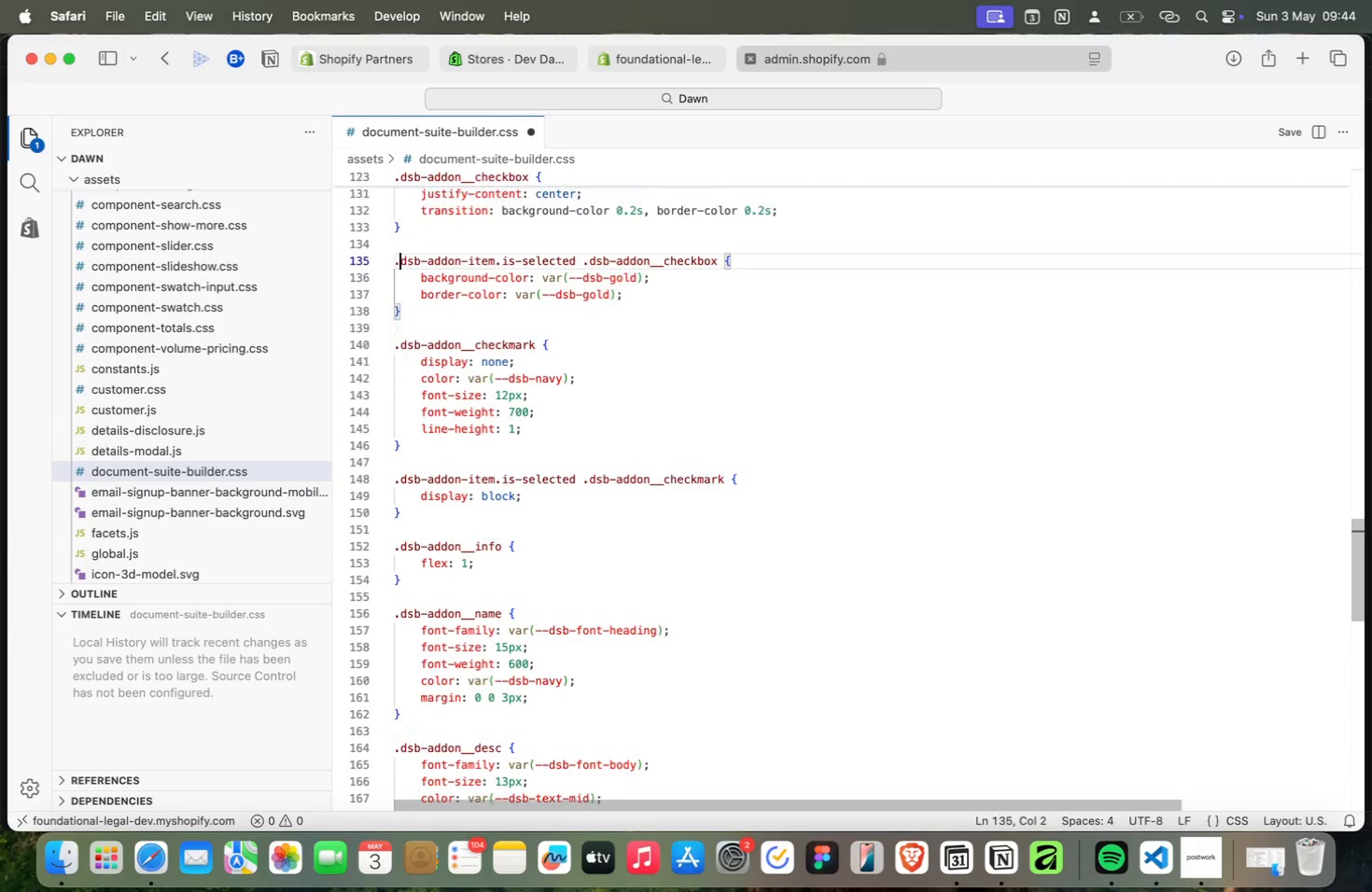 
key(ArrowUp)
 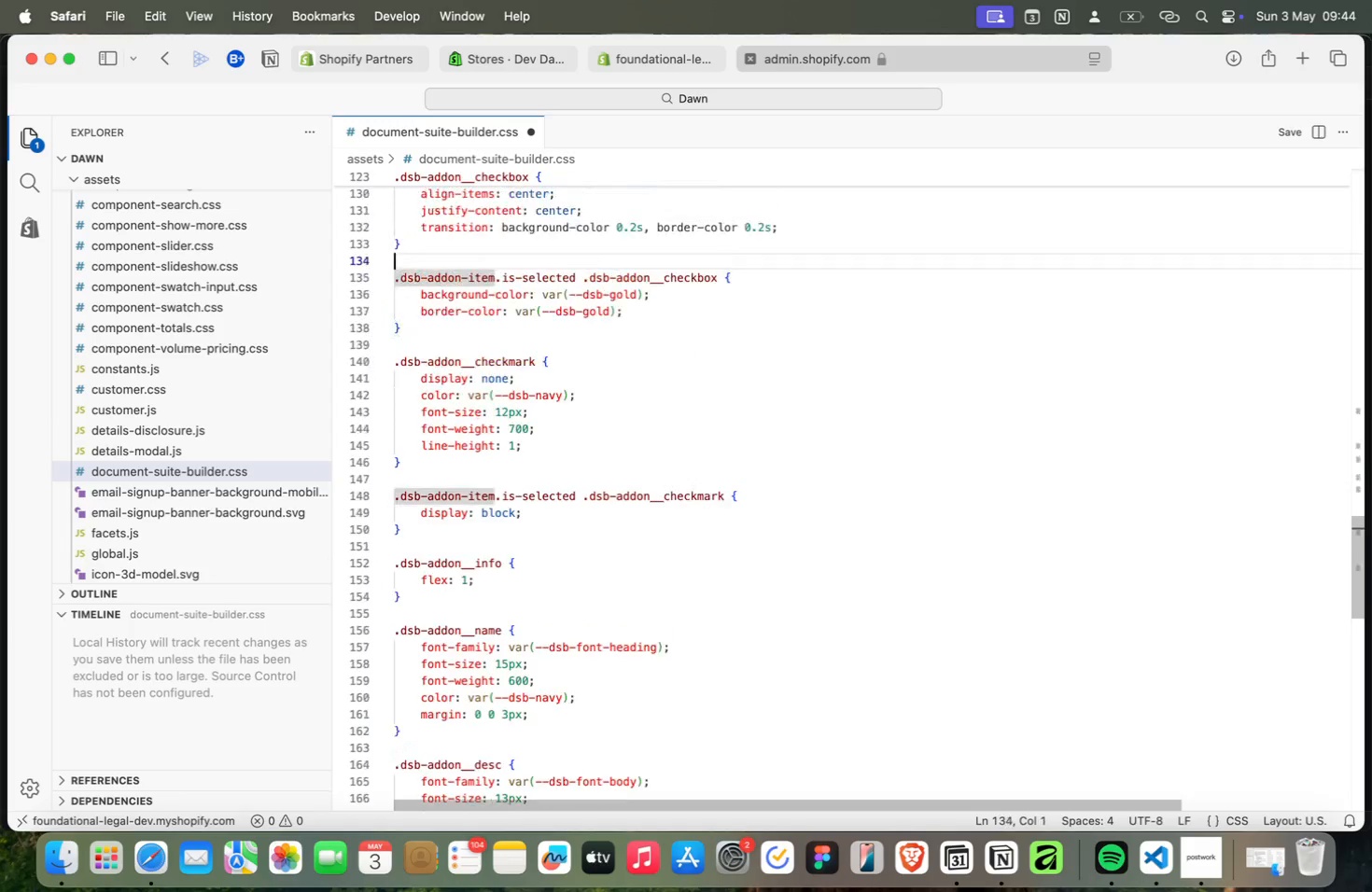 
key(ArrowUp)
 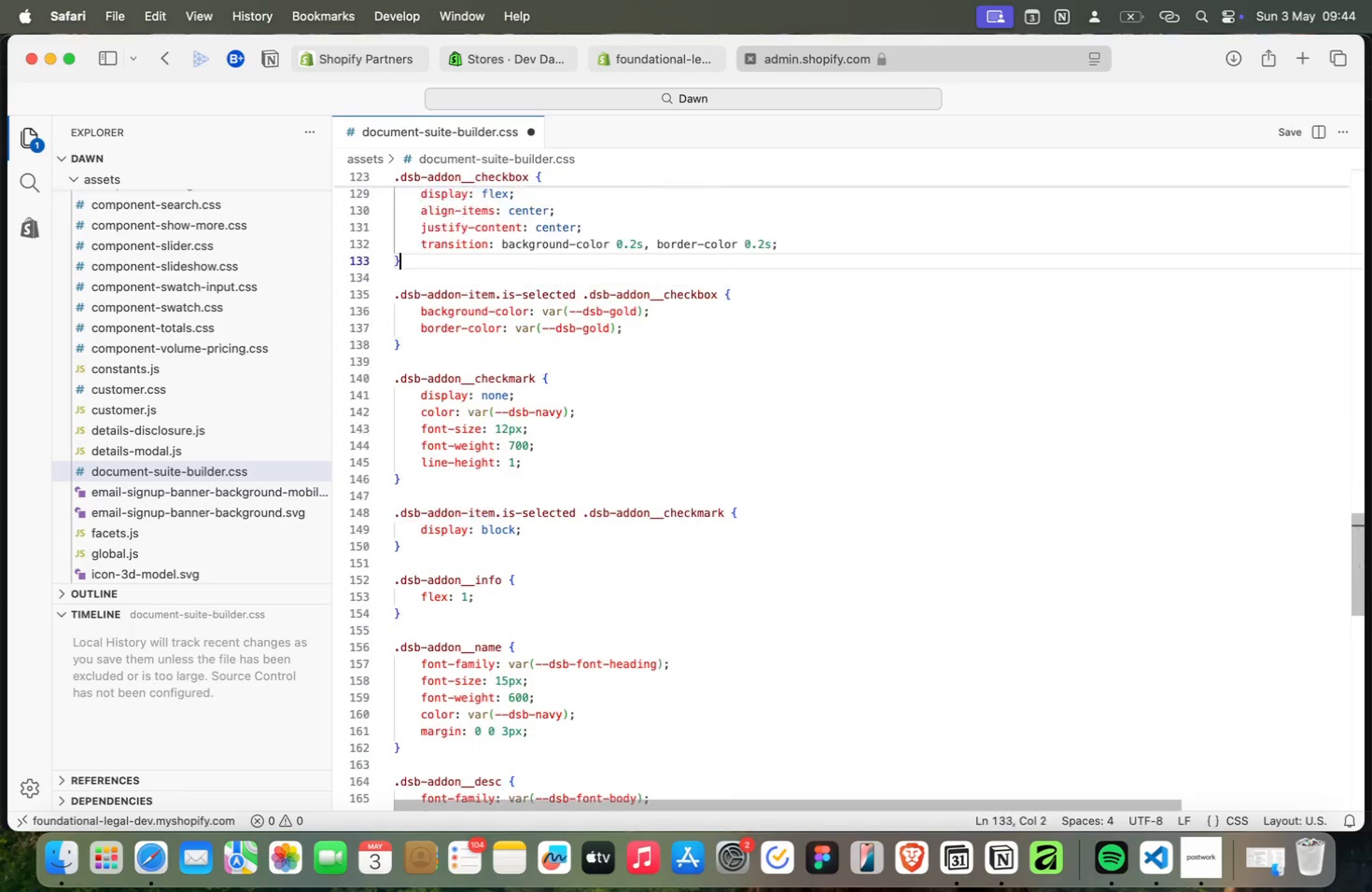 
key(ArrowUp)
 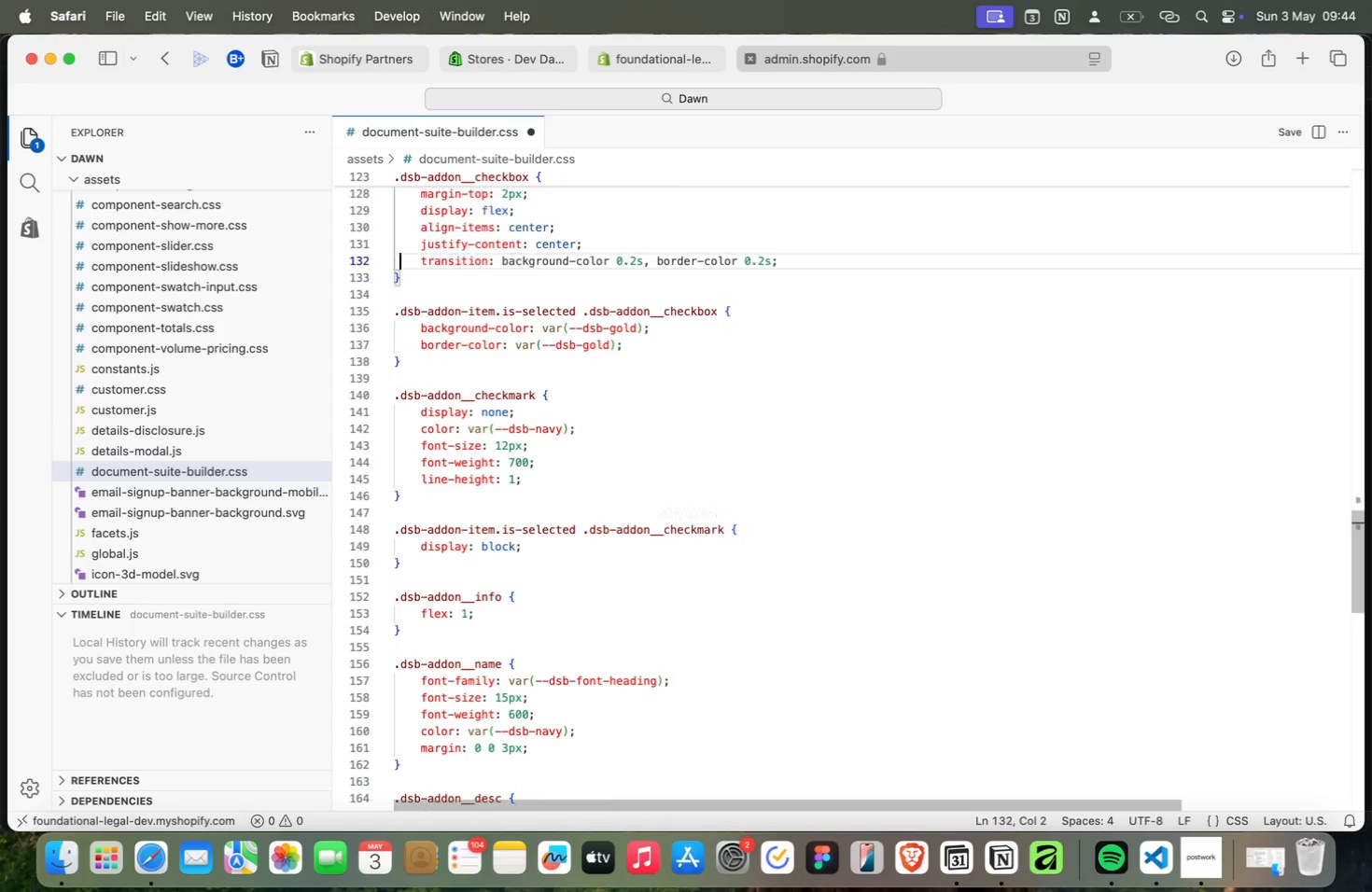 
key(ArrowUp)
 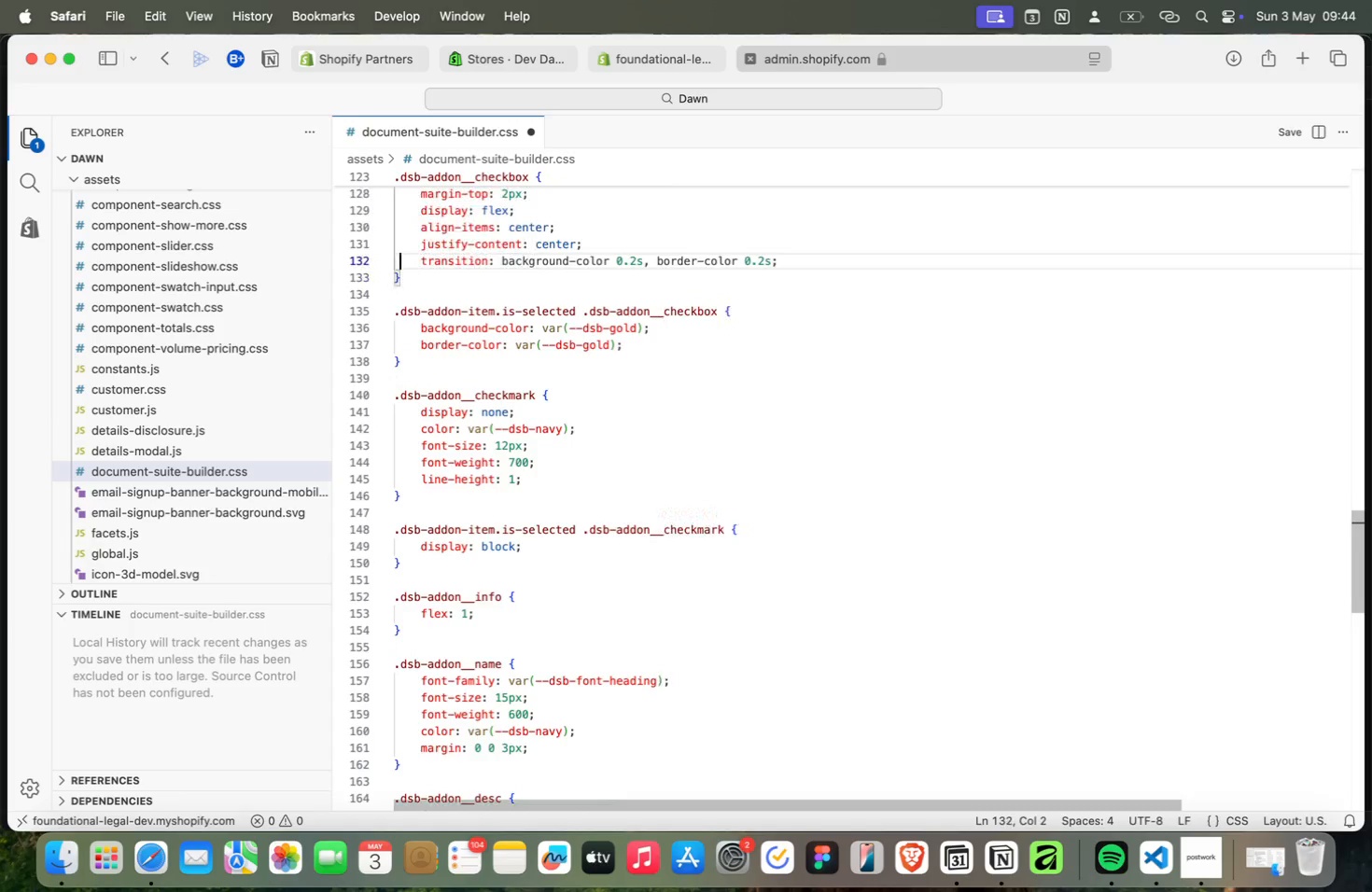 
key(ArrowUp)
 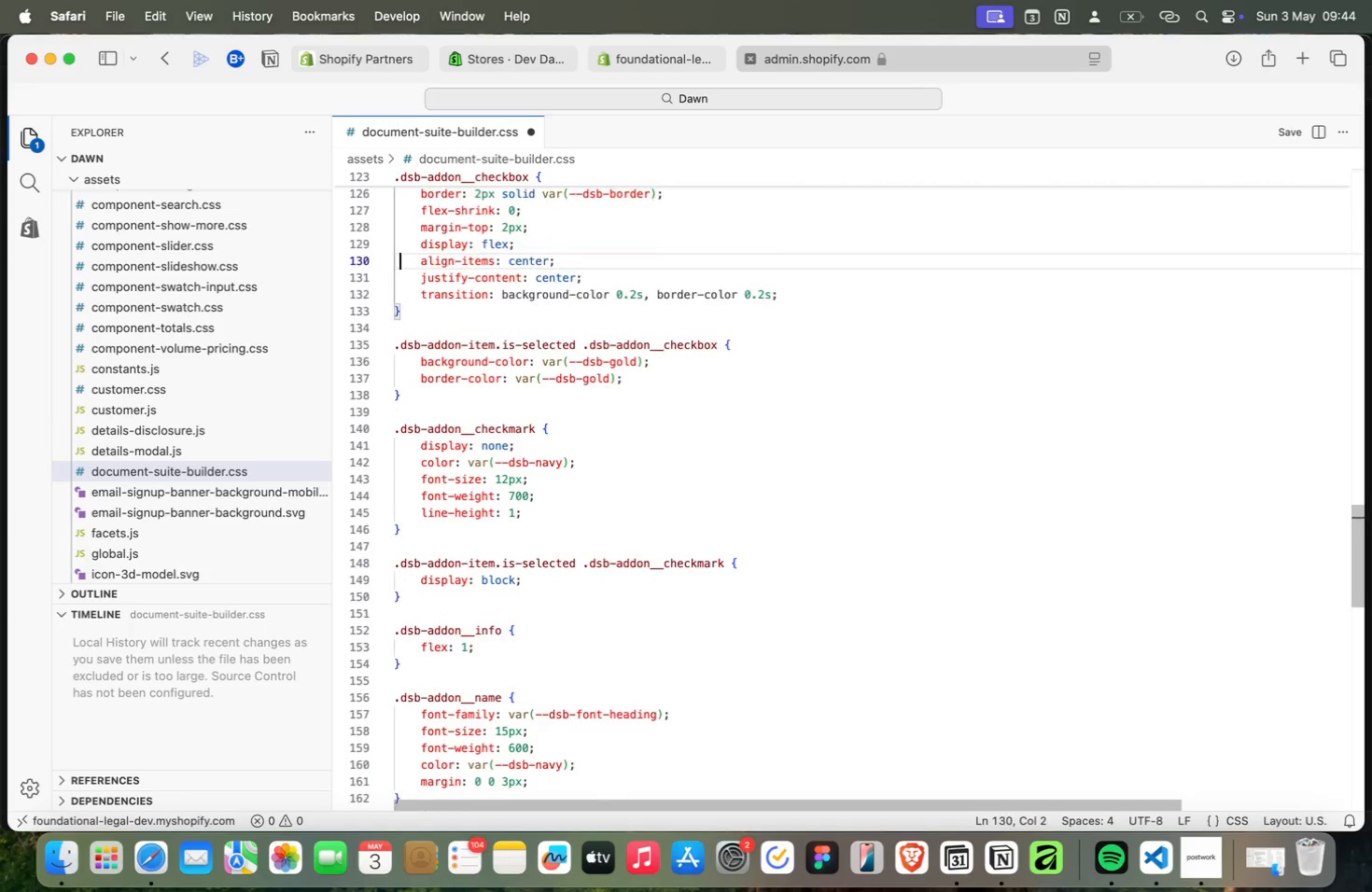 
key(ArrowUp)
 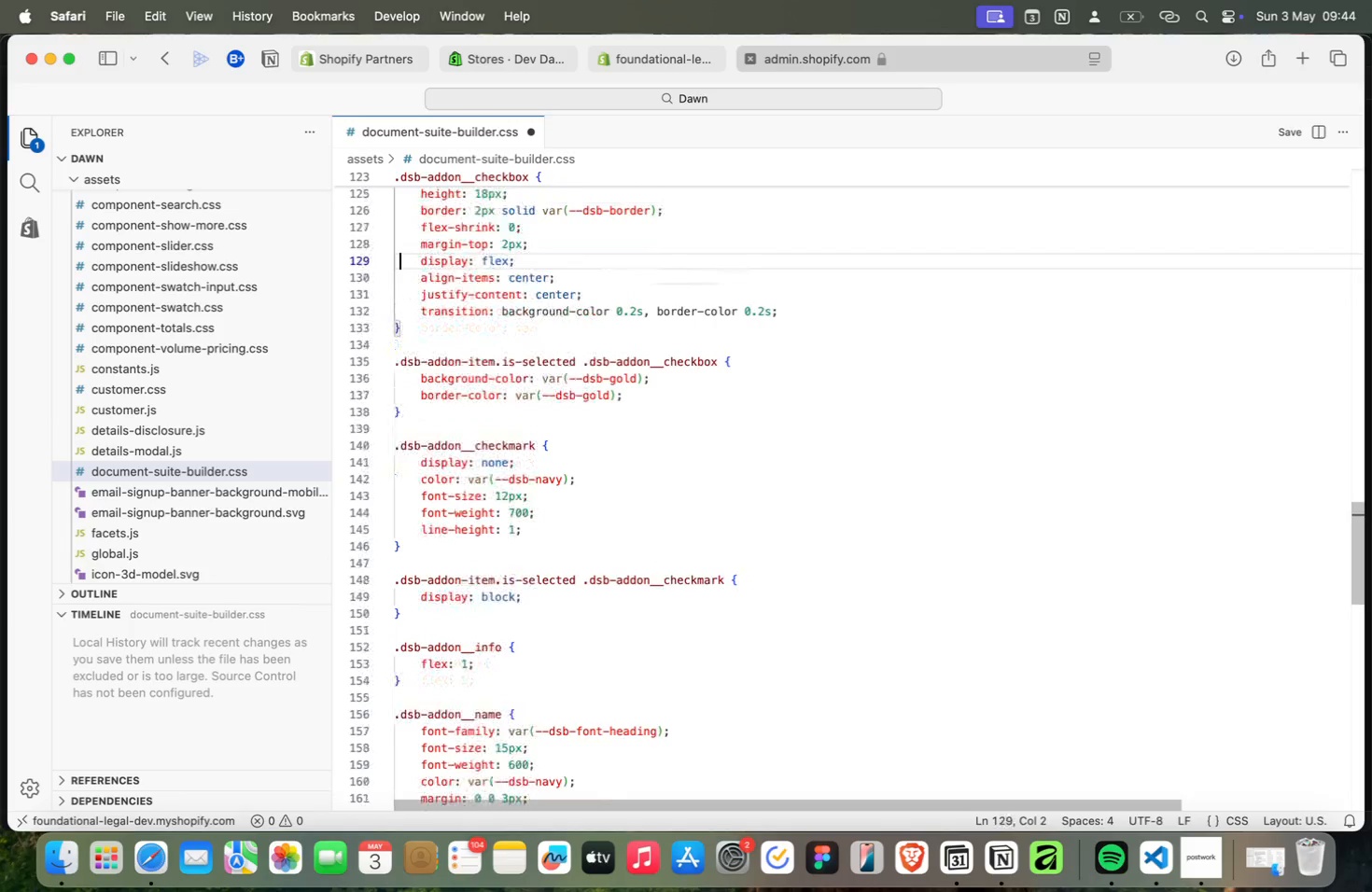 
key(ArrowUp)
 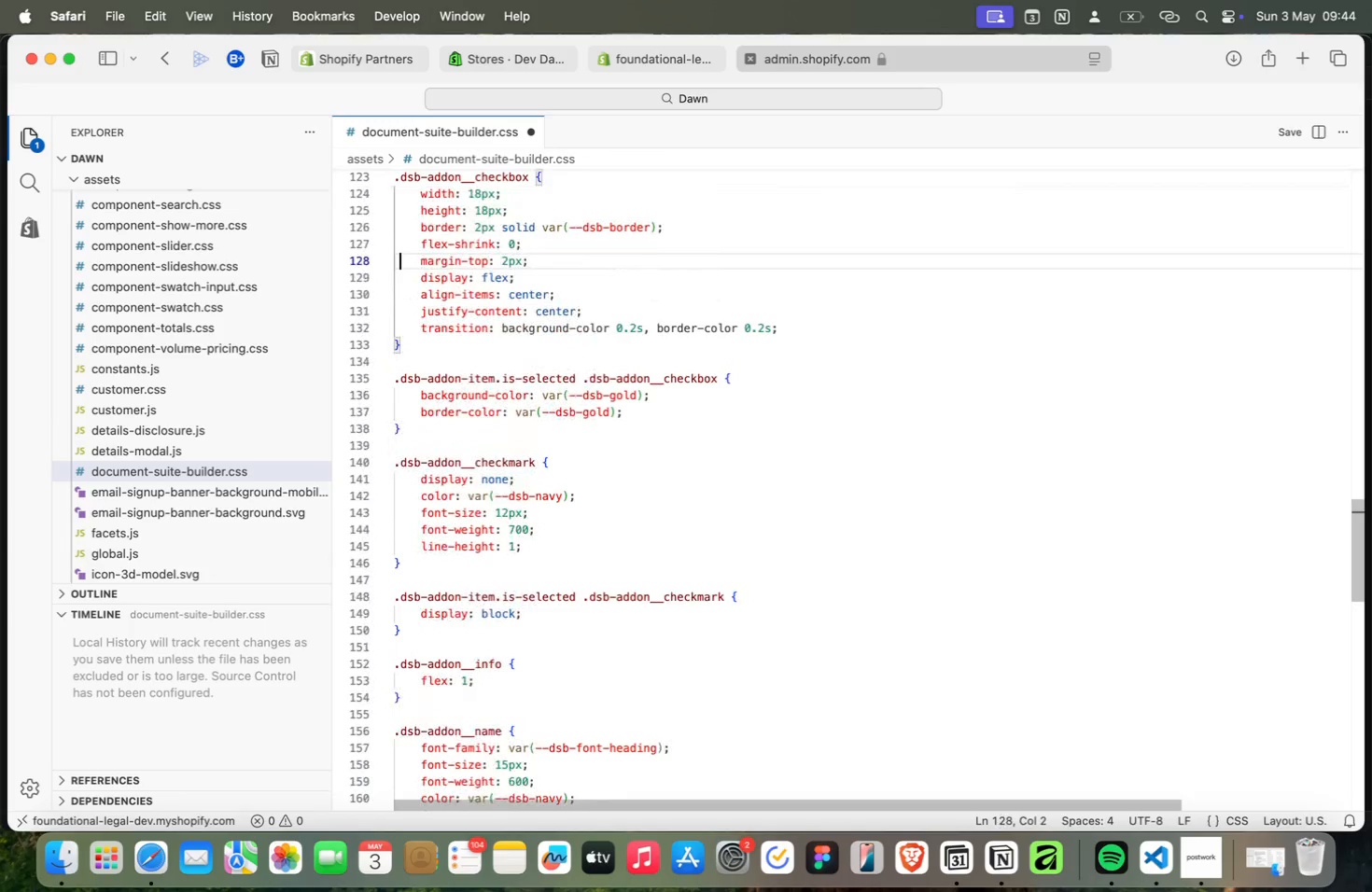 
key(ArrowUp)
 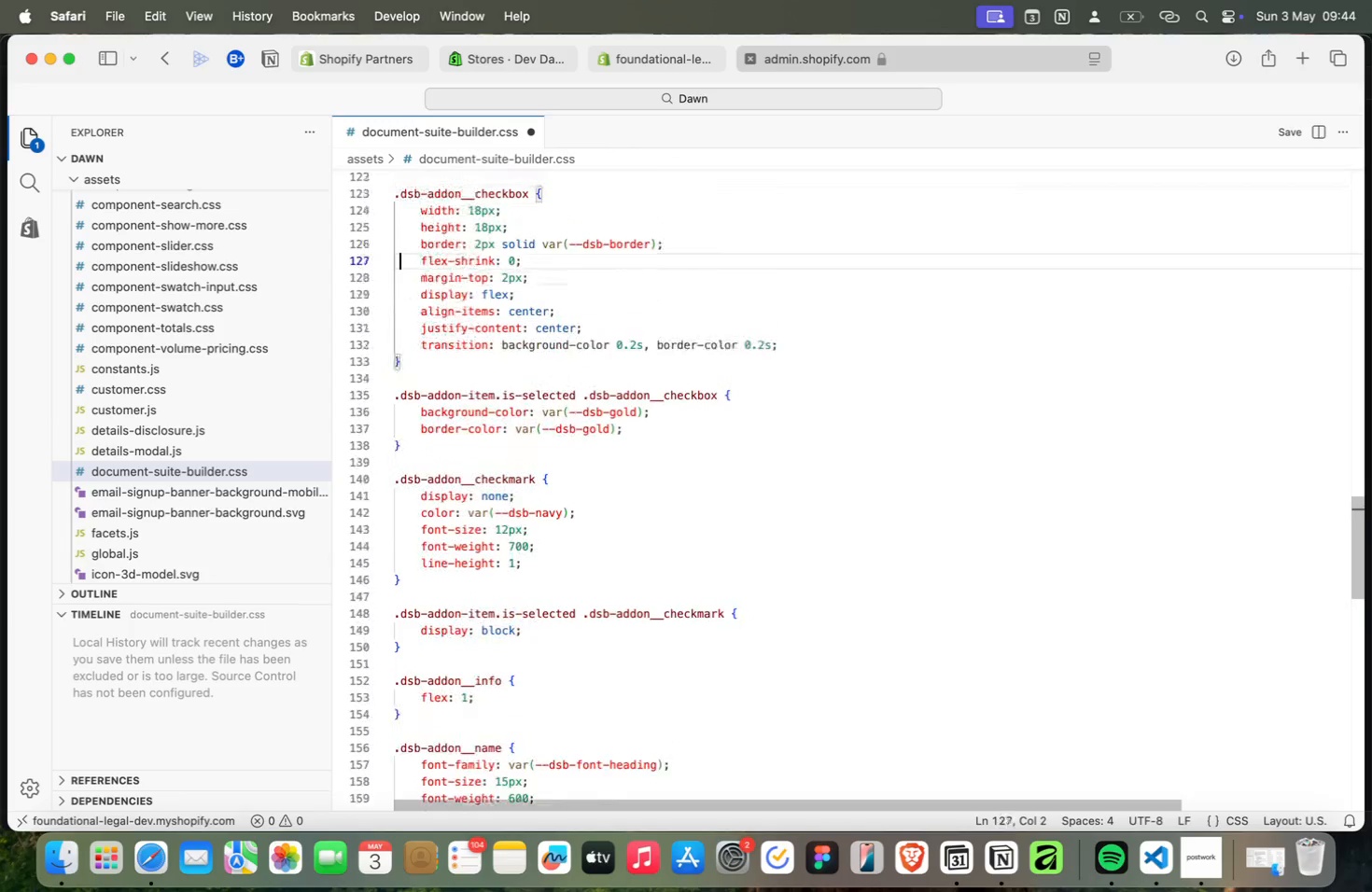 
key(ArrowUp)
 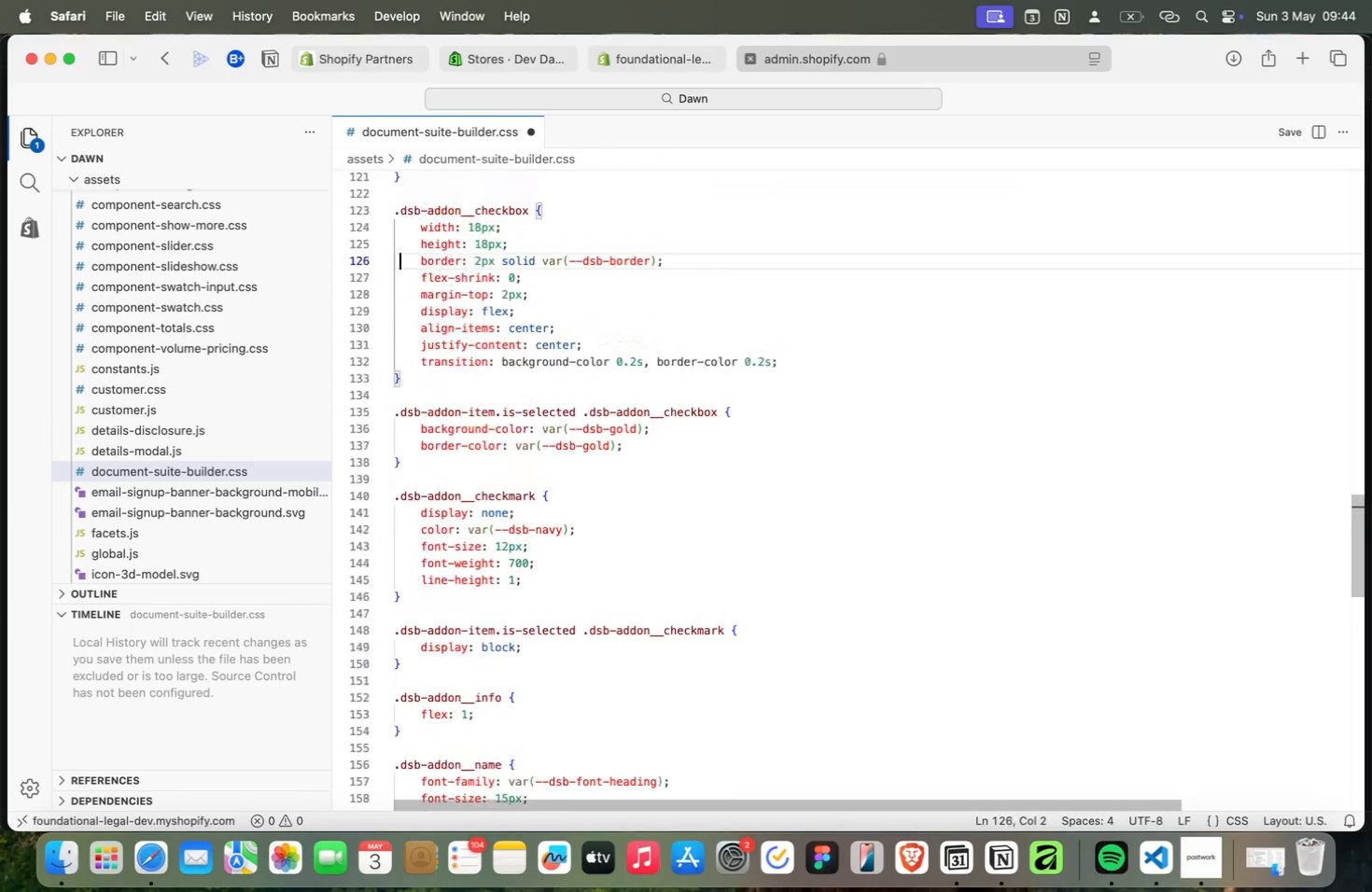 
key(ArrowUp)
 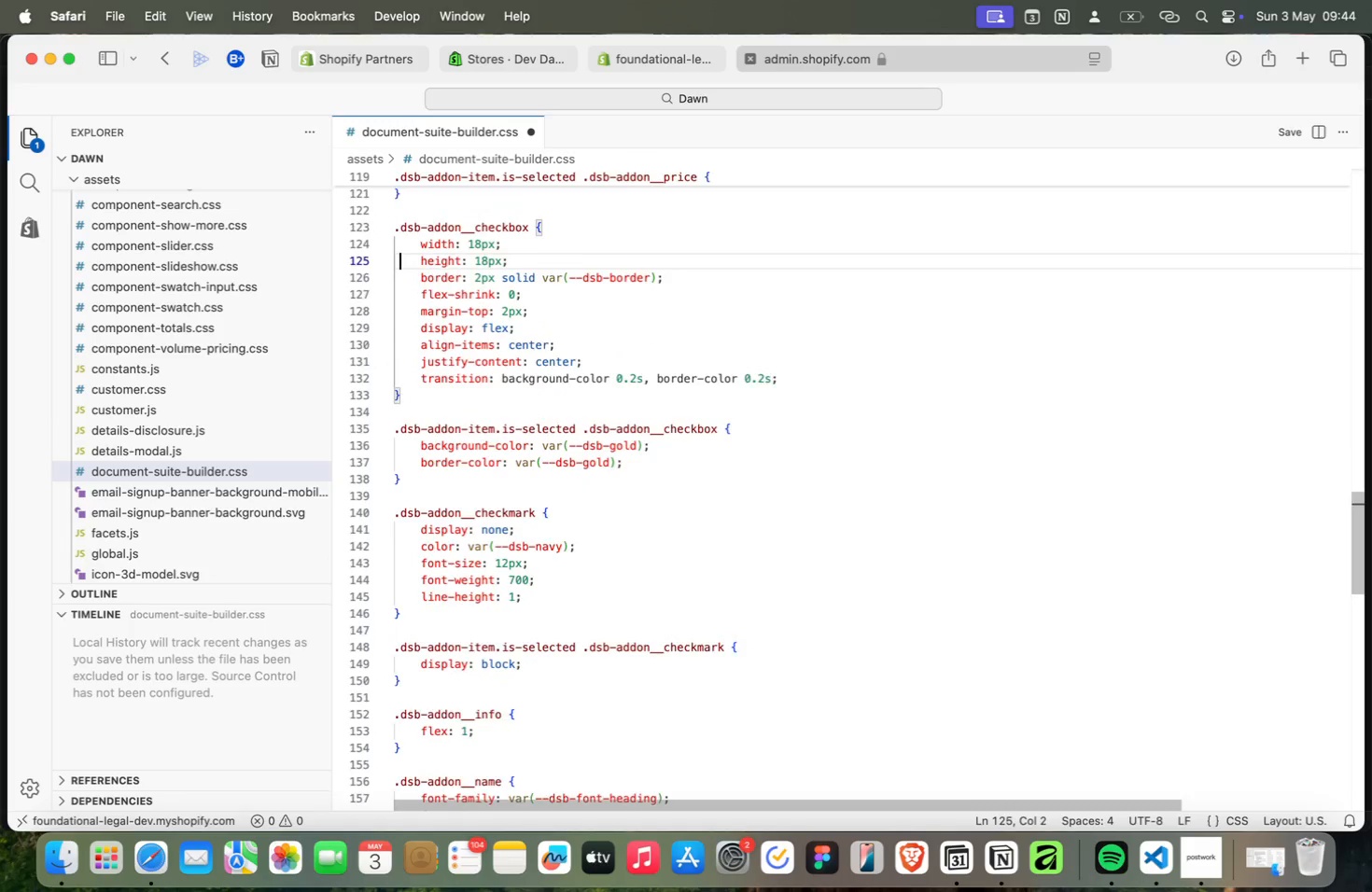 
key(ArrowUp)
 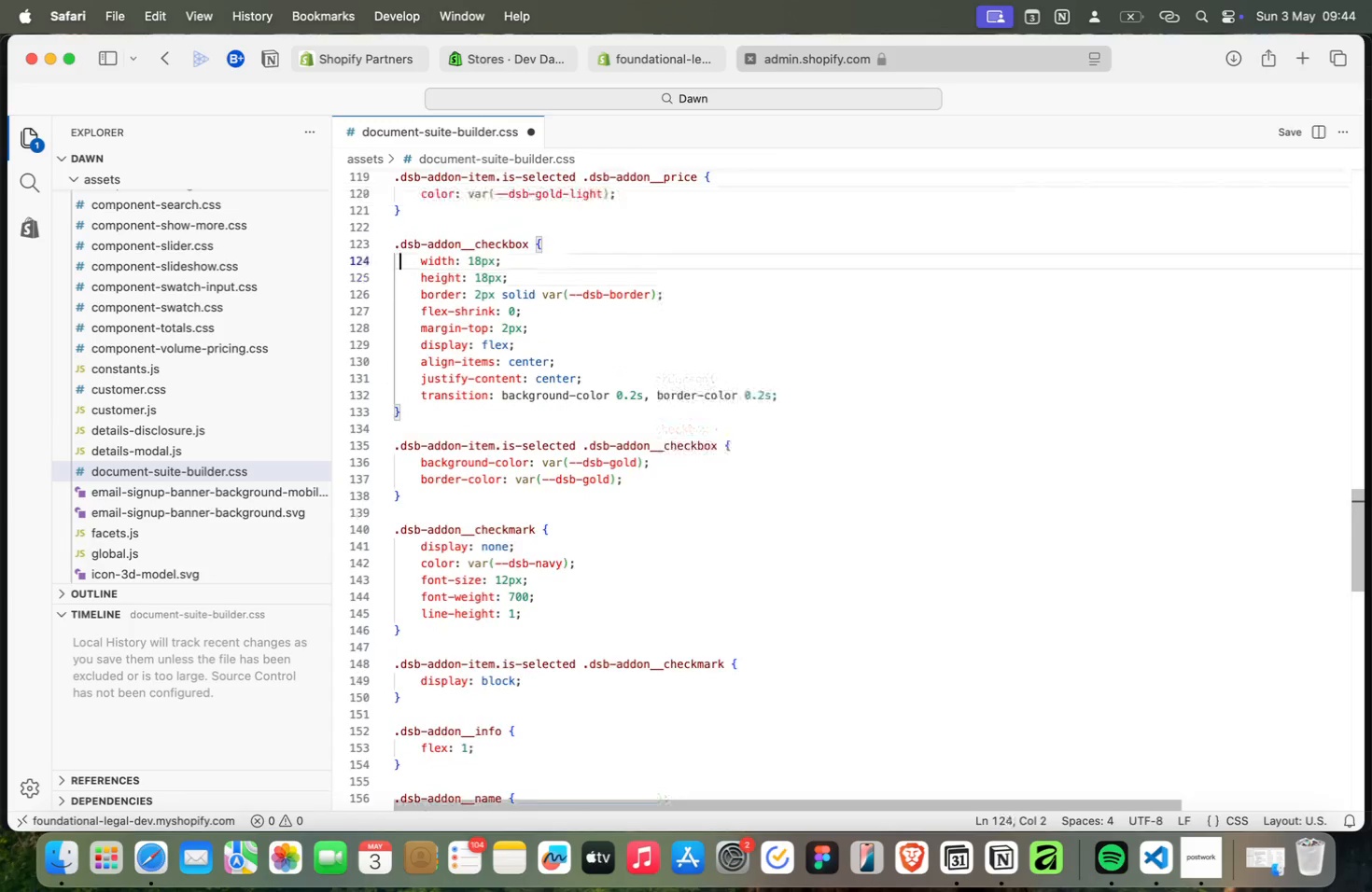 
key(ArrowUp)
 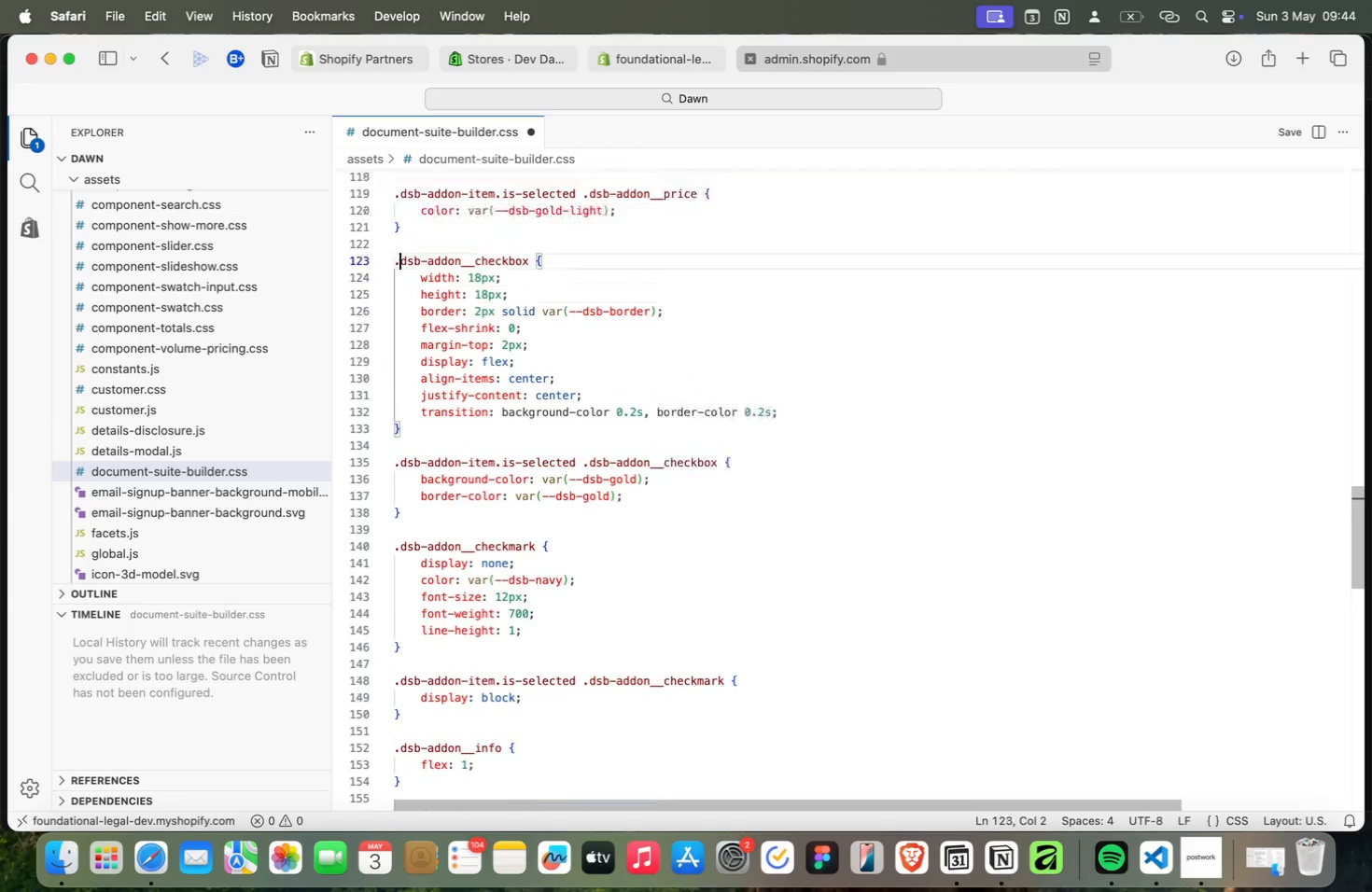 
key(ArrowUp)
 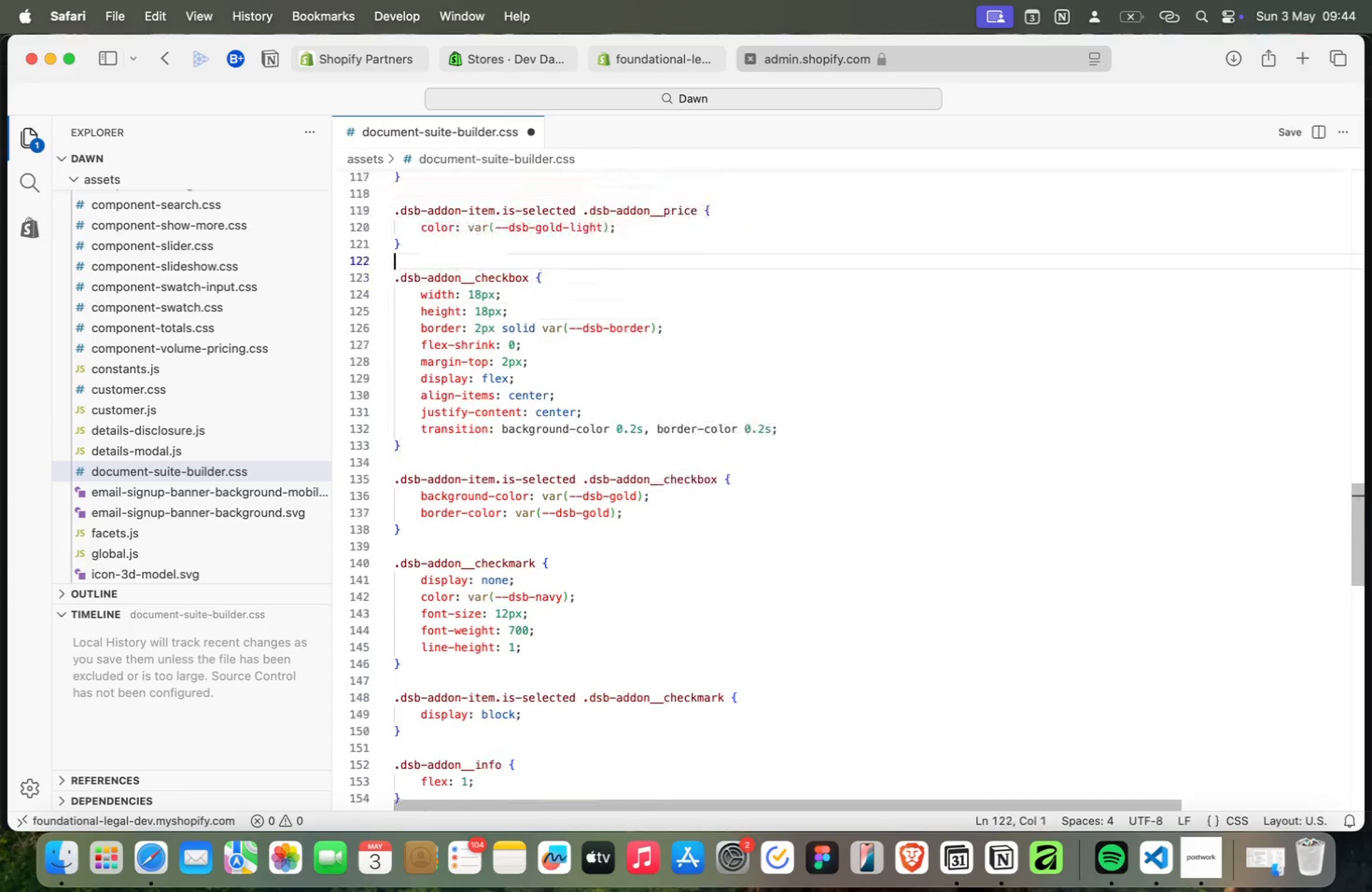 
key(ArrowUp)
 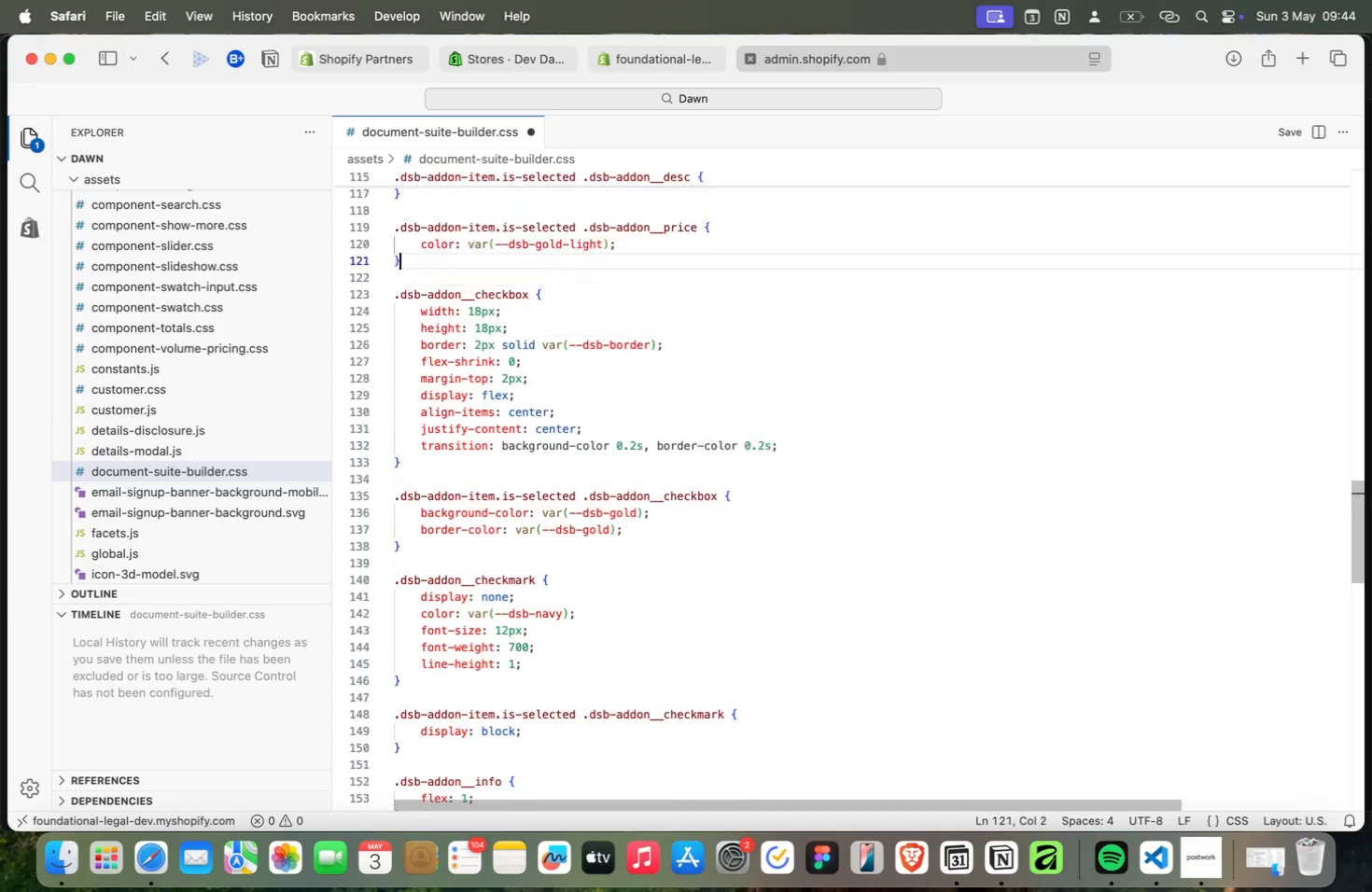 
key(ArrowUp)
 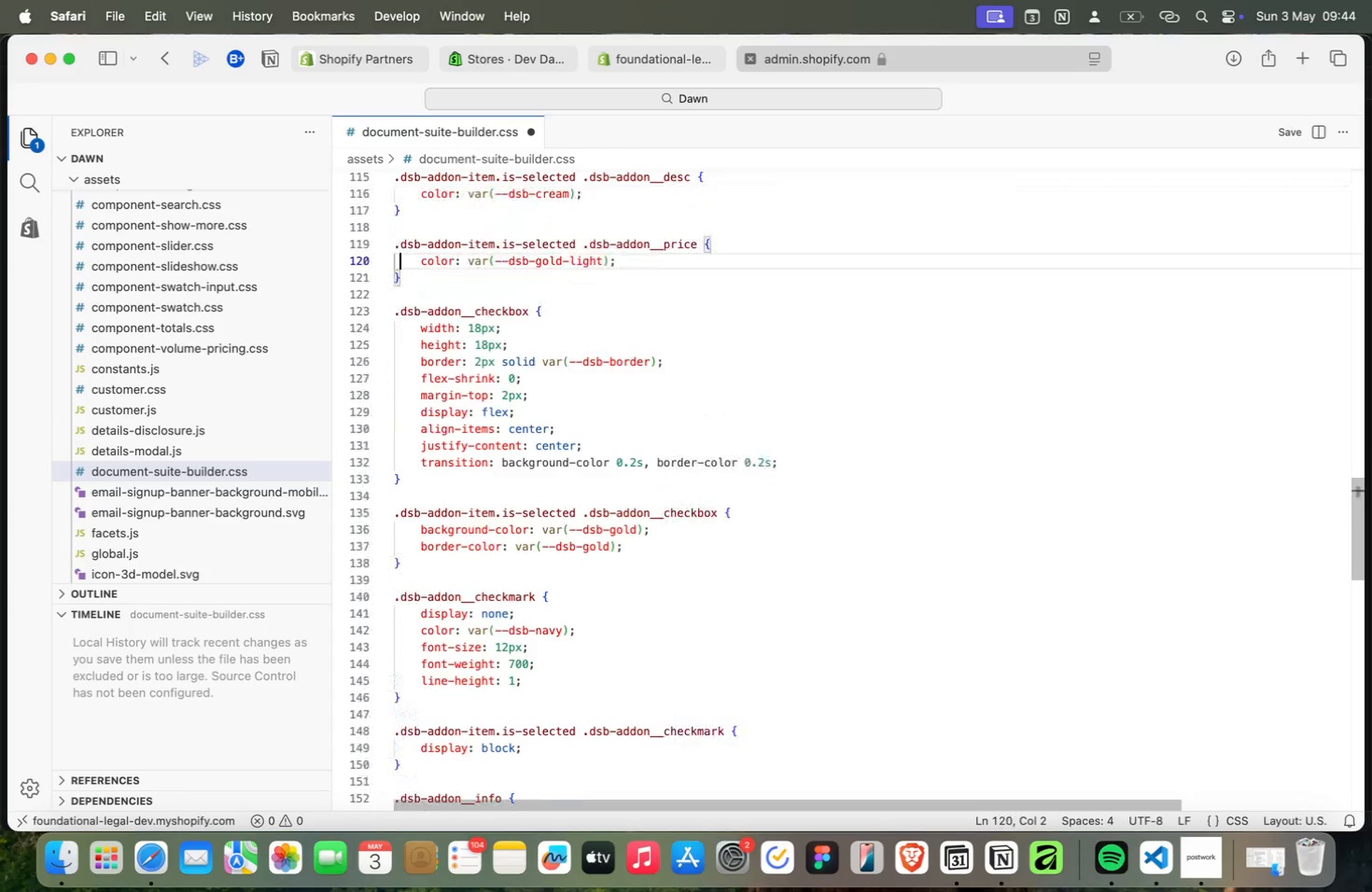 
key(ArrowUp)
 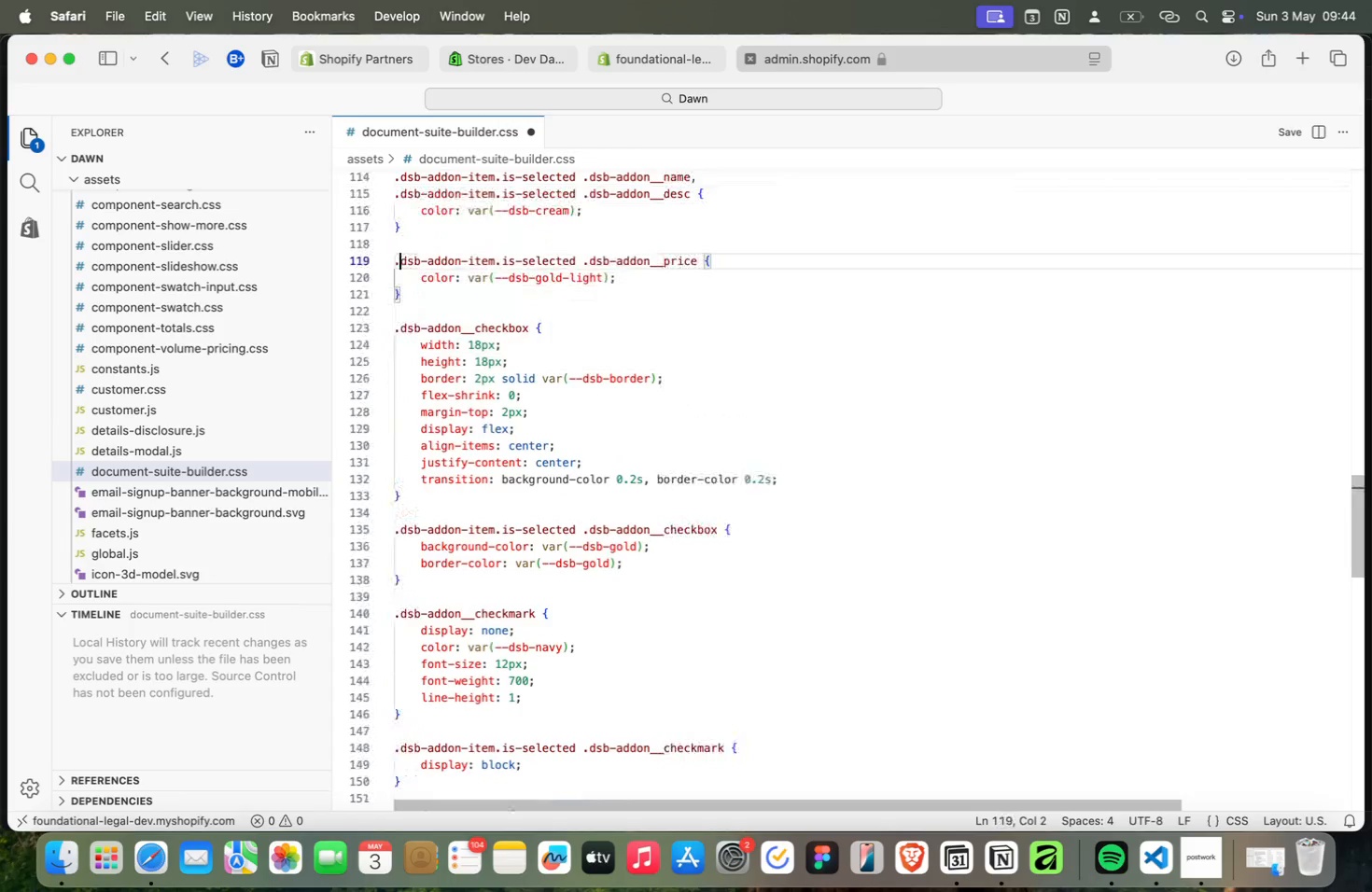 
key(ArrowUp)
 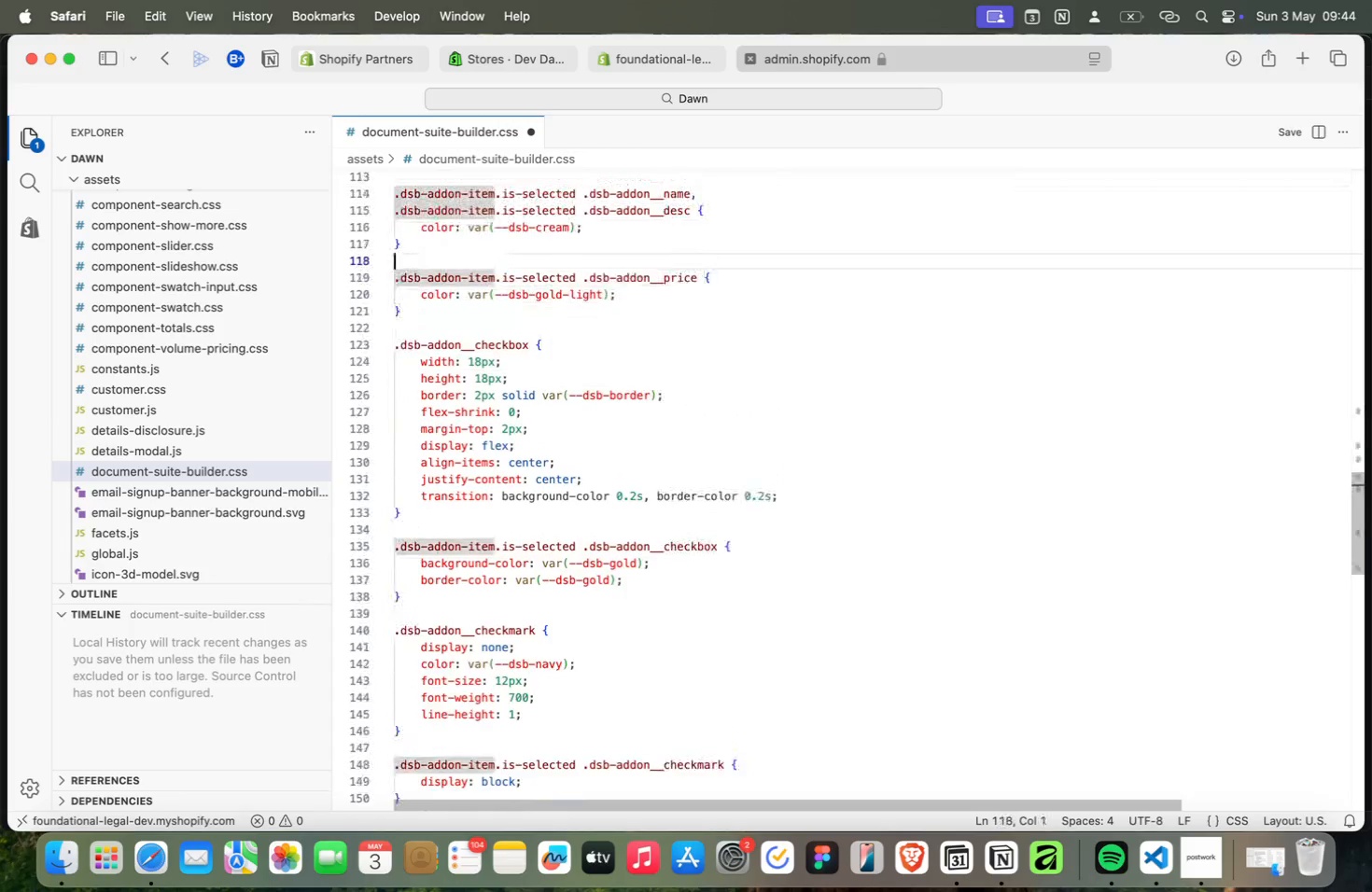 
key(ArrowUp)
 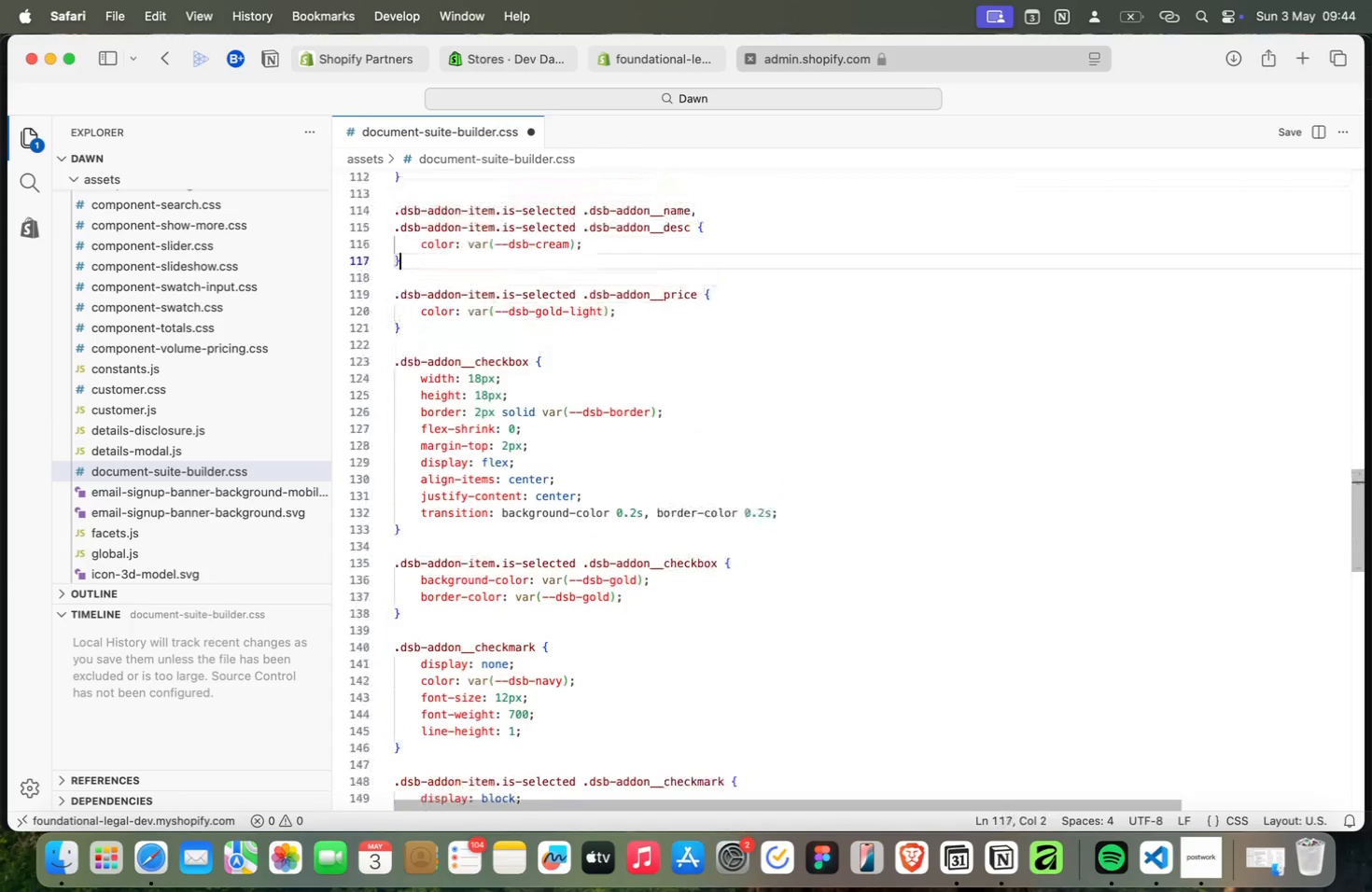 
key(ArrowUp)
 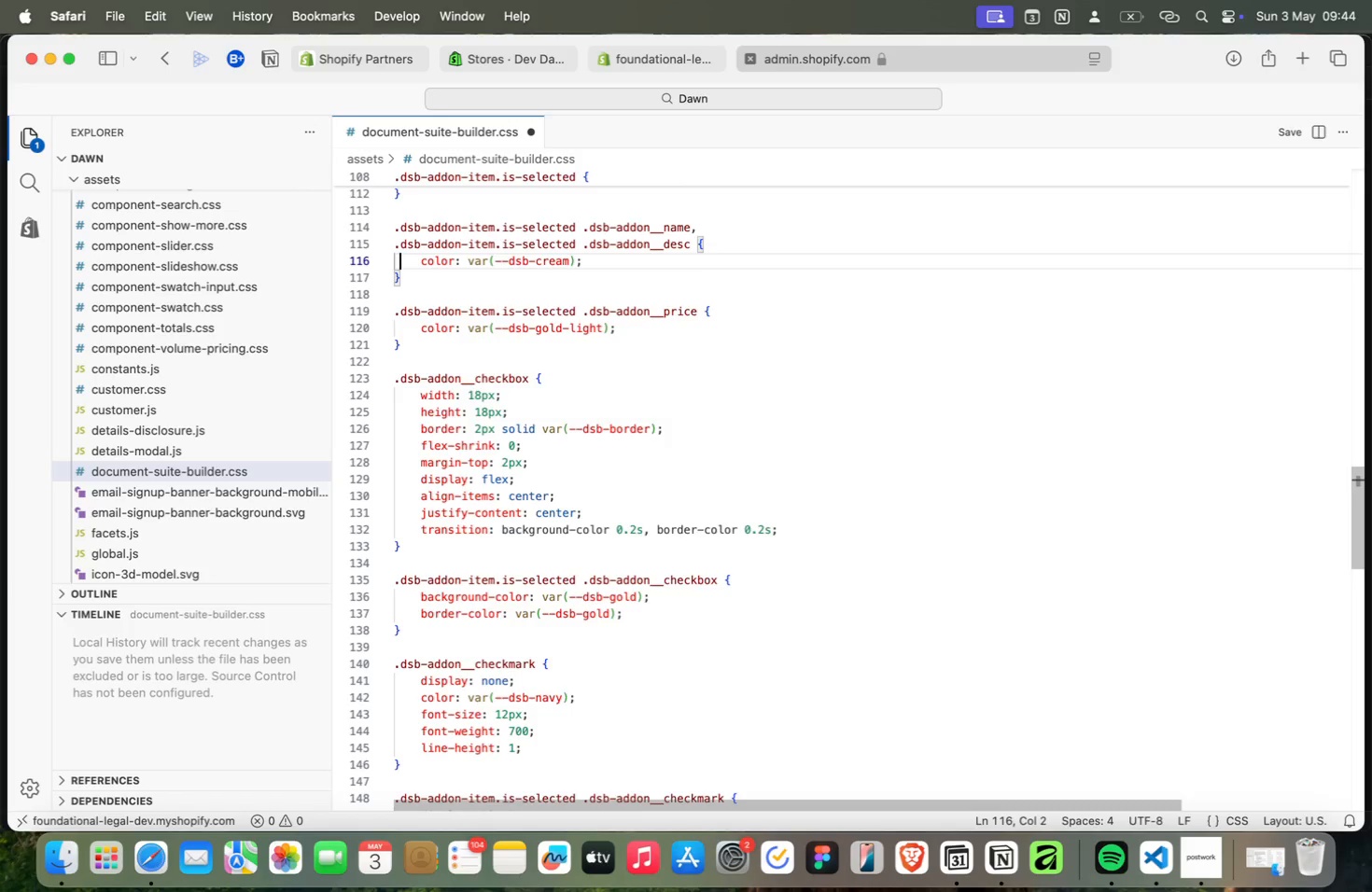 
key(ArrowUp)
 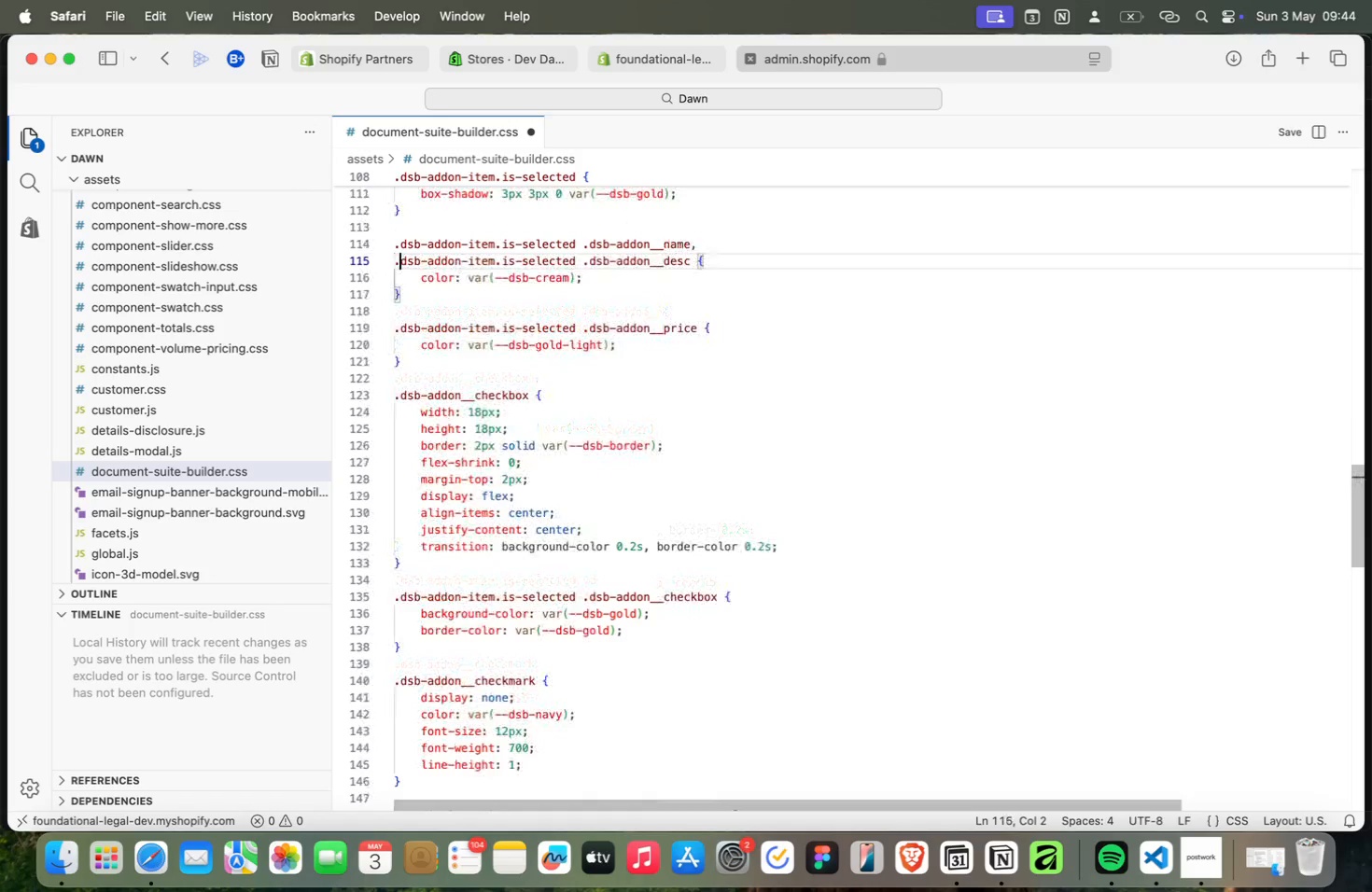 
key(ArrowUp)